 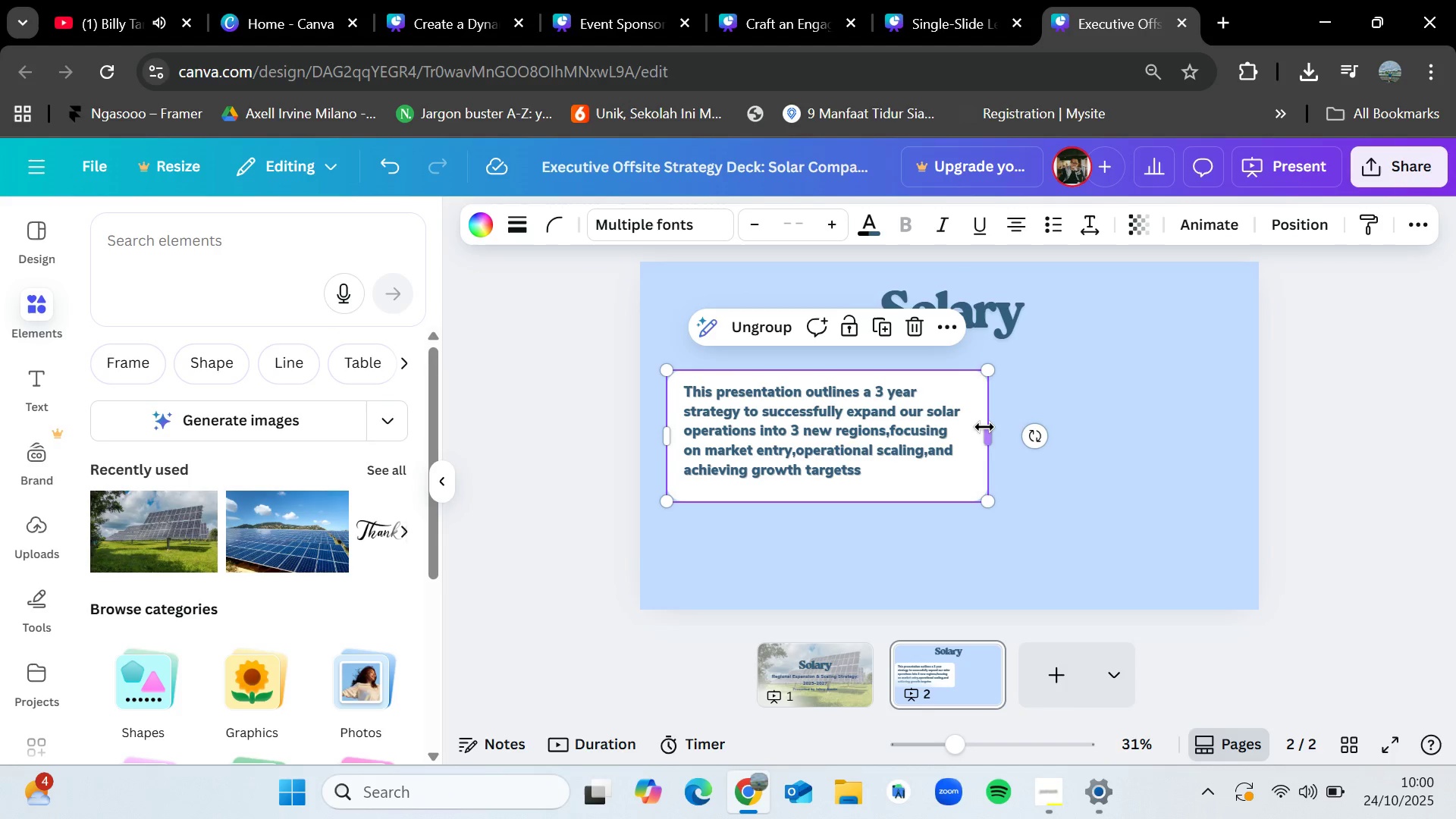 
left_click_drag(start_coordinate=[984, 427], to_coordinate=[906, 423])
 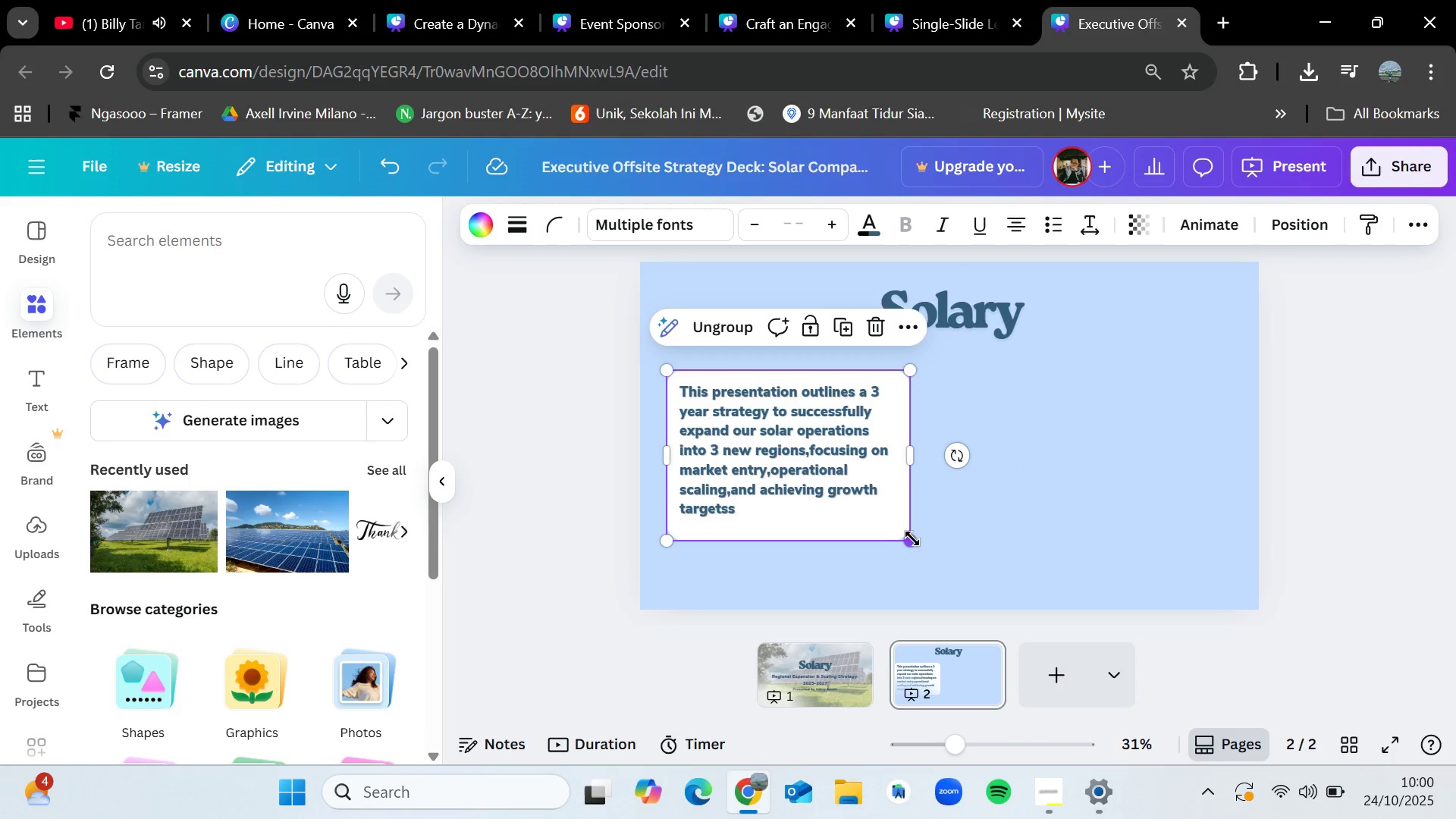 
left_click_drag(start_coordinate=[912, 538], to_coordinate=[924, 556])
 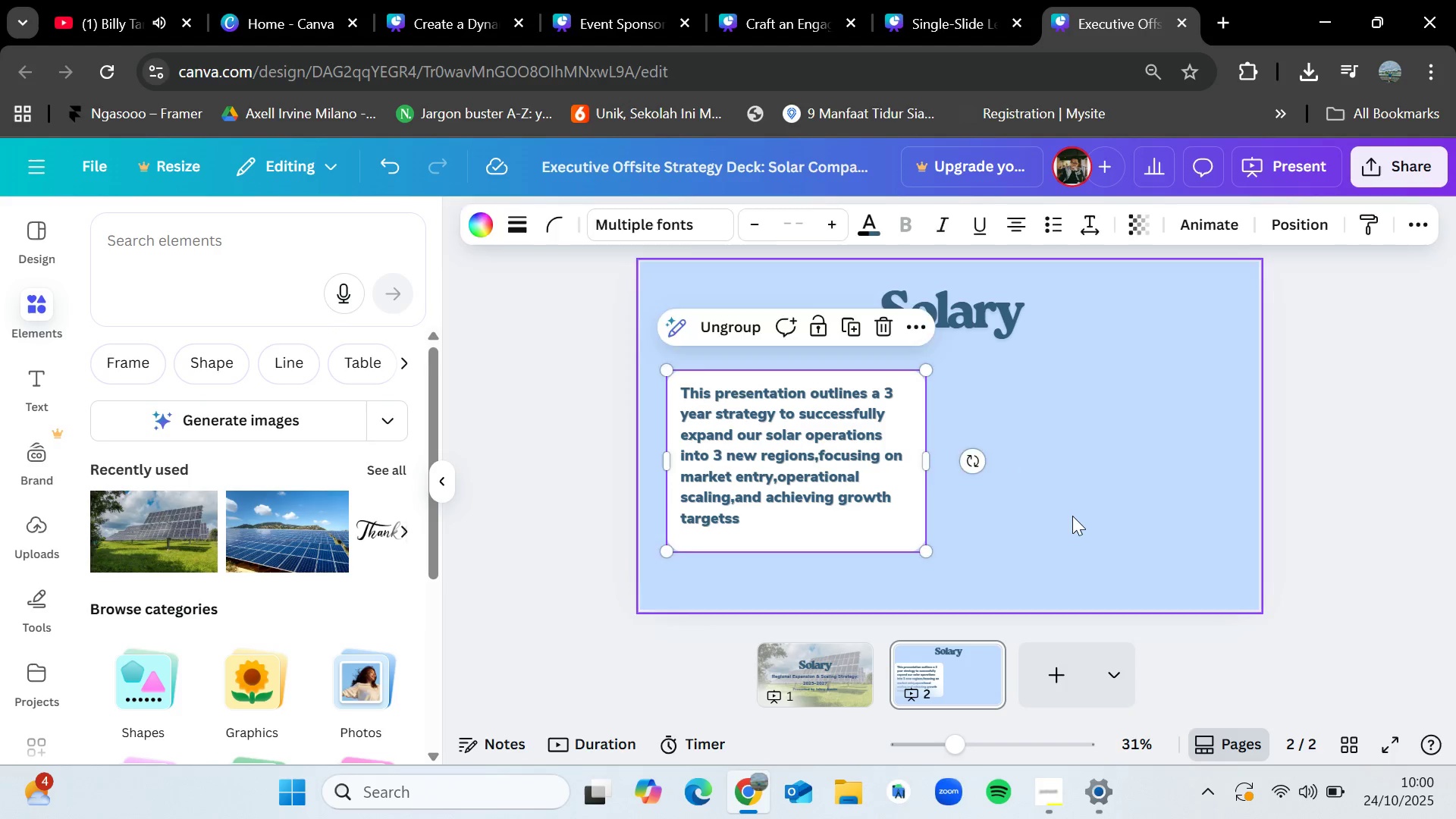 
left_click([1072, 516])
 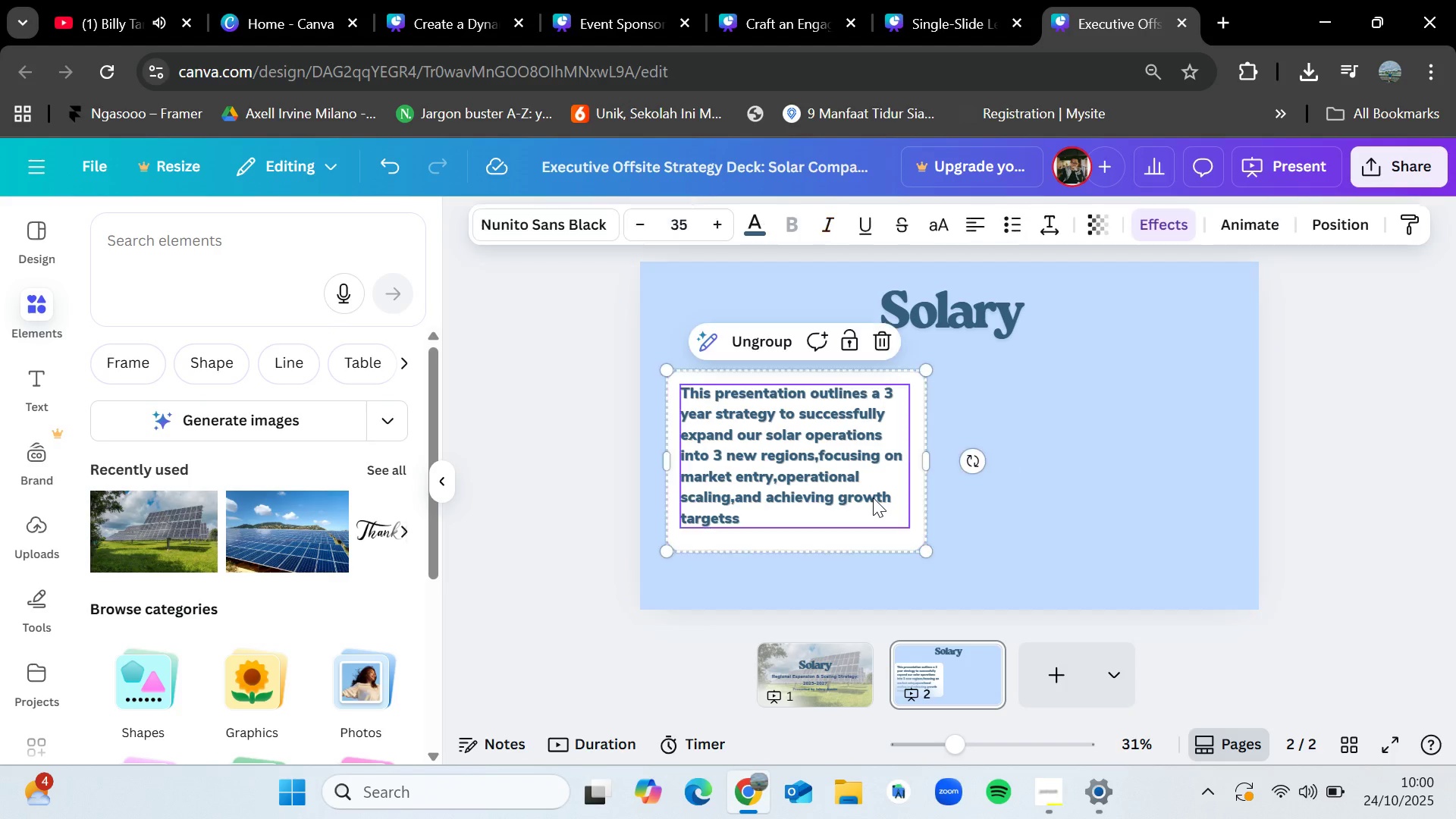 
left_click_drag(start_coordinate=[873, 497], to_coordinate=[861, 503])
 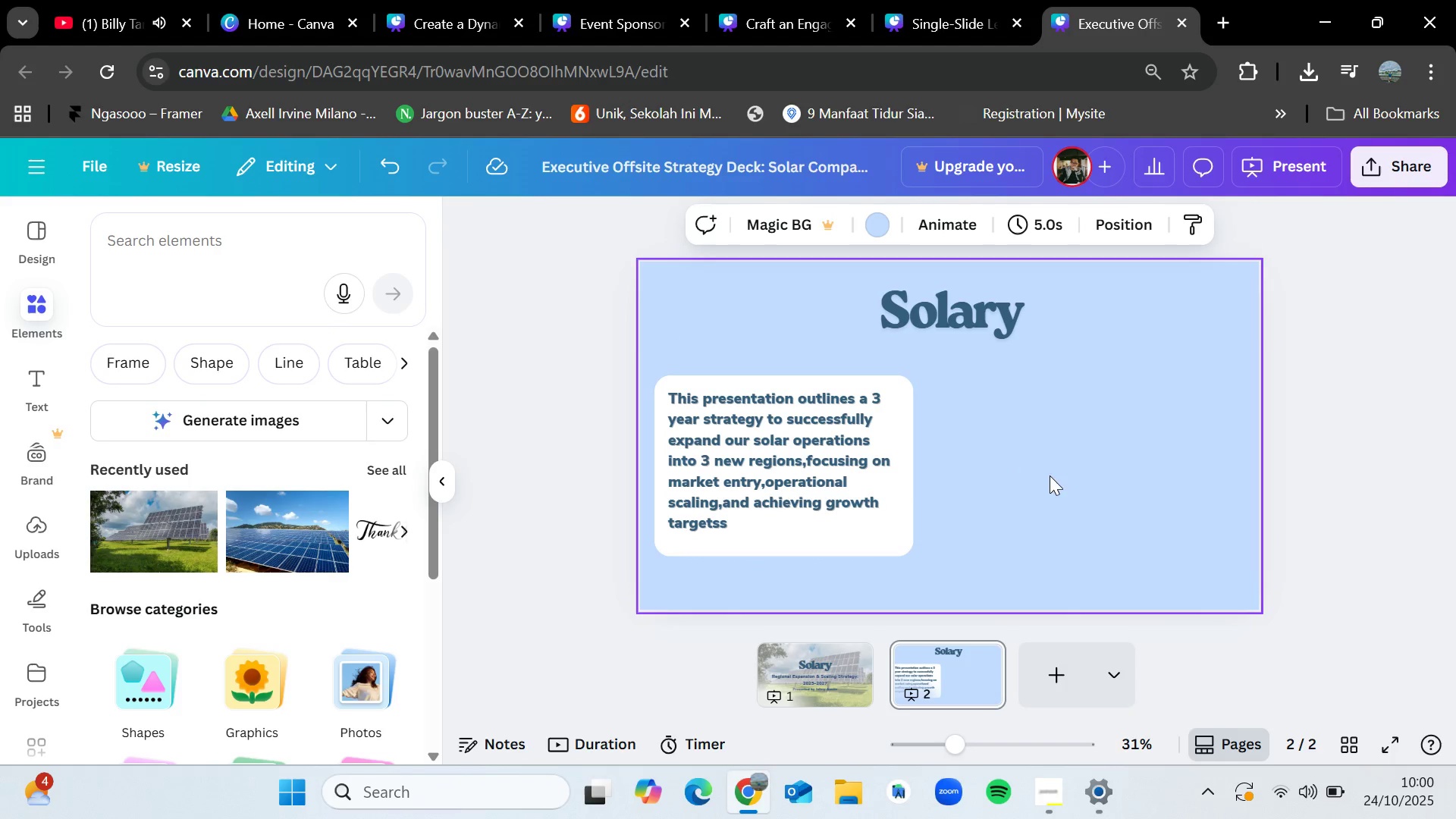 
left_click([1050, 475])
 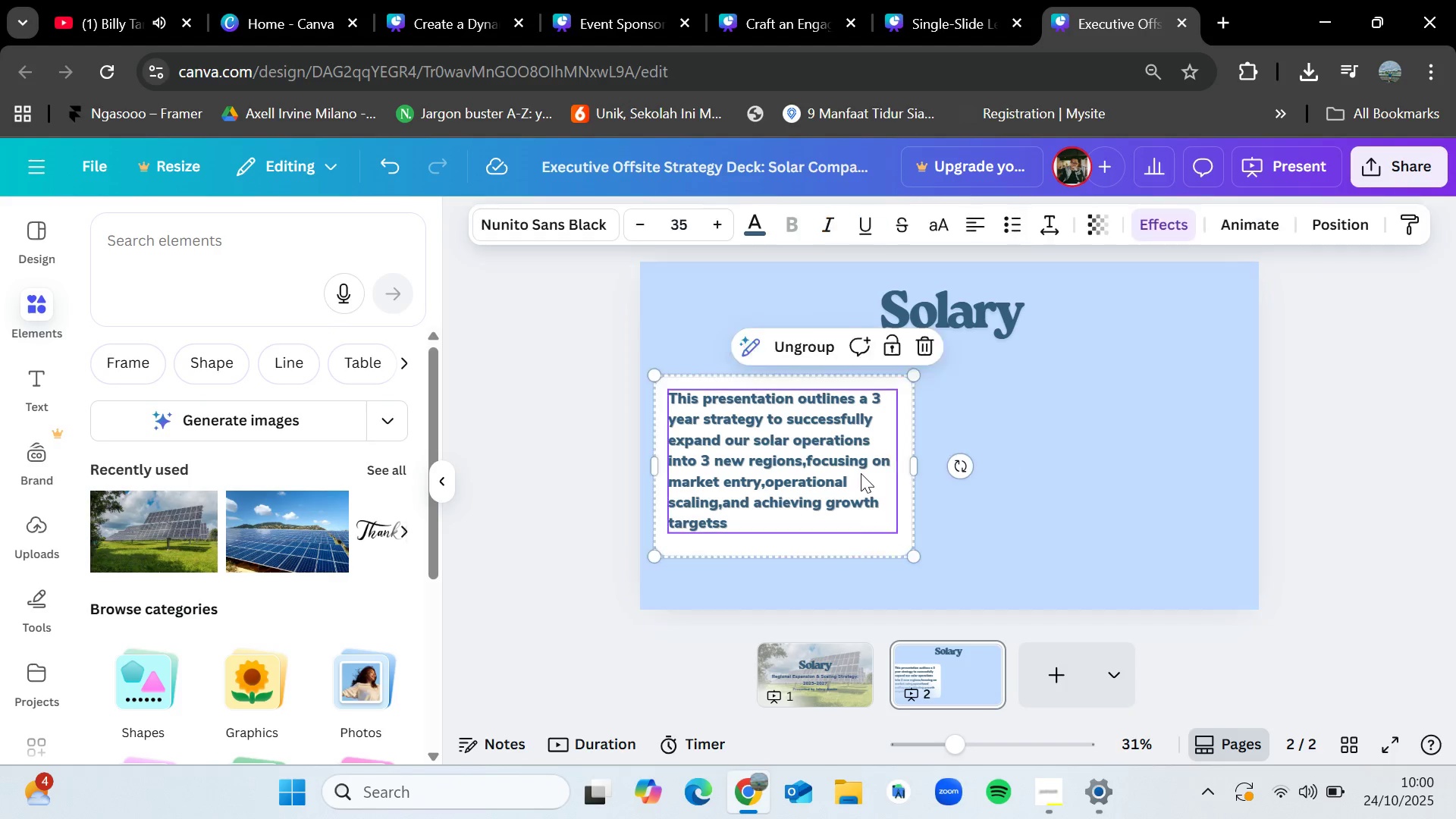 
left_click([861, 473])
 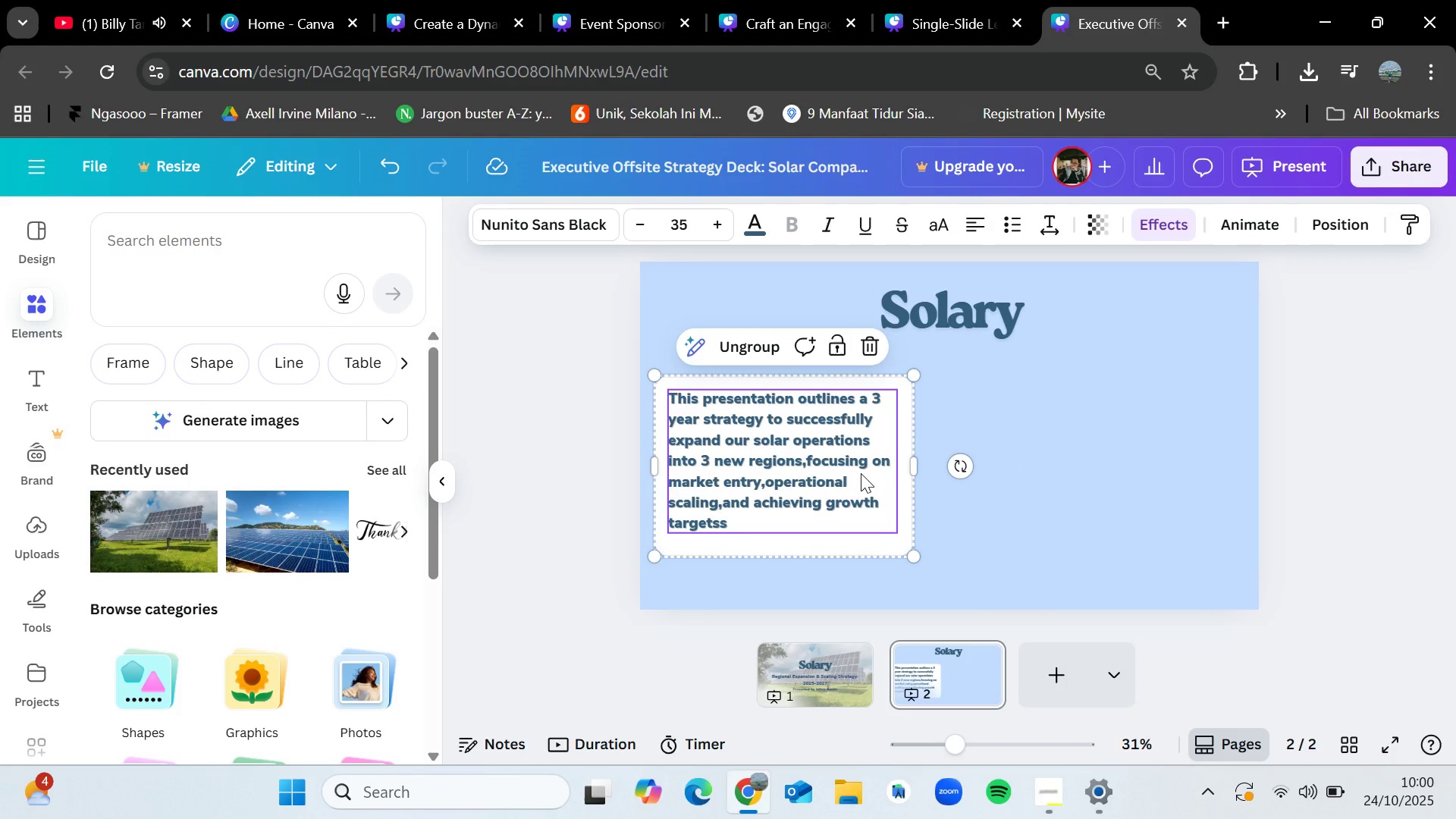 
key(Control+C)
 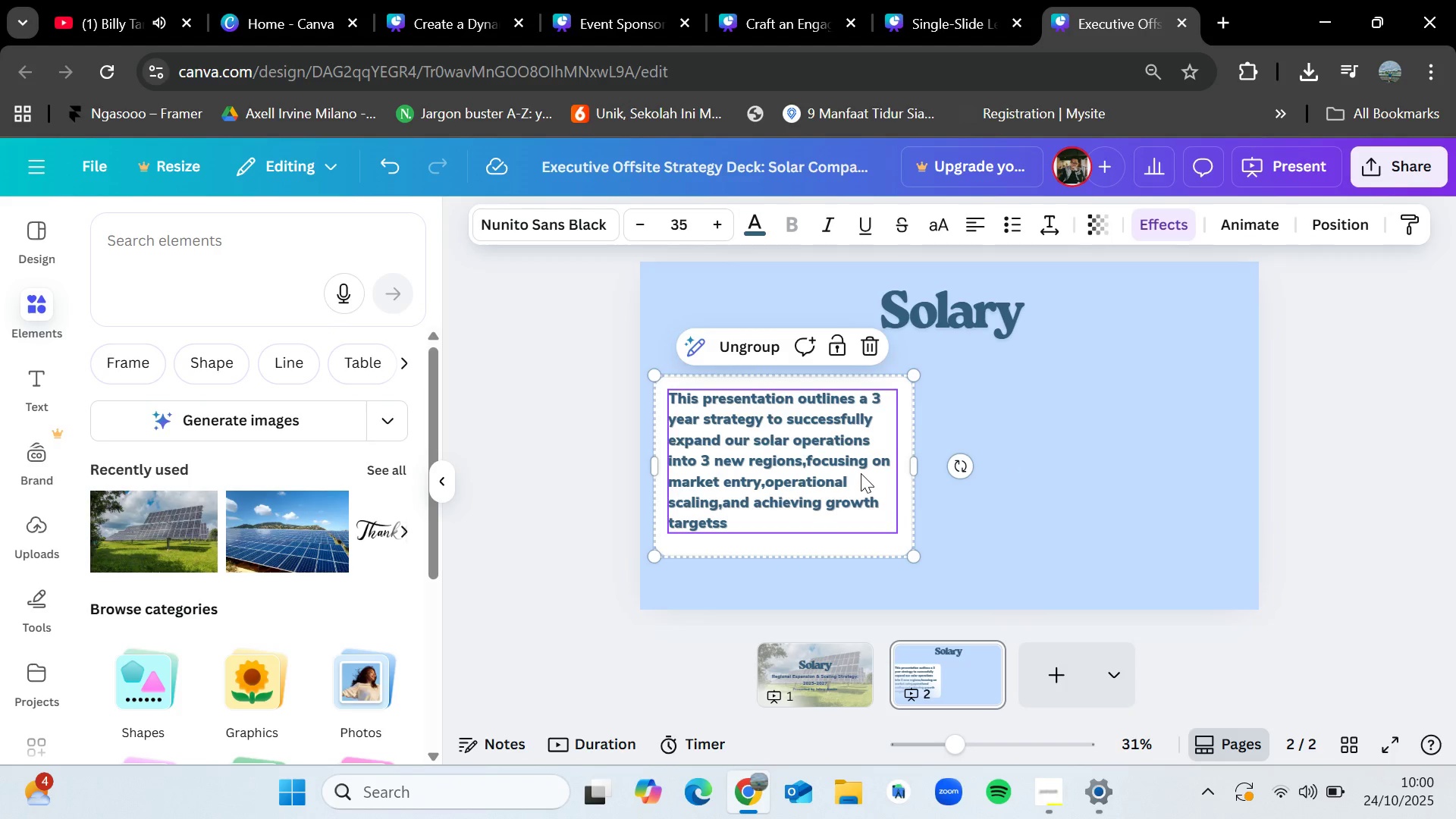 
key(Control+V)
 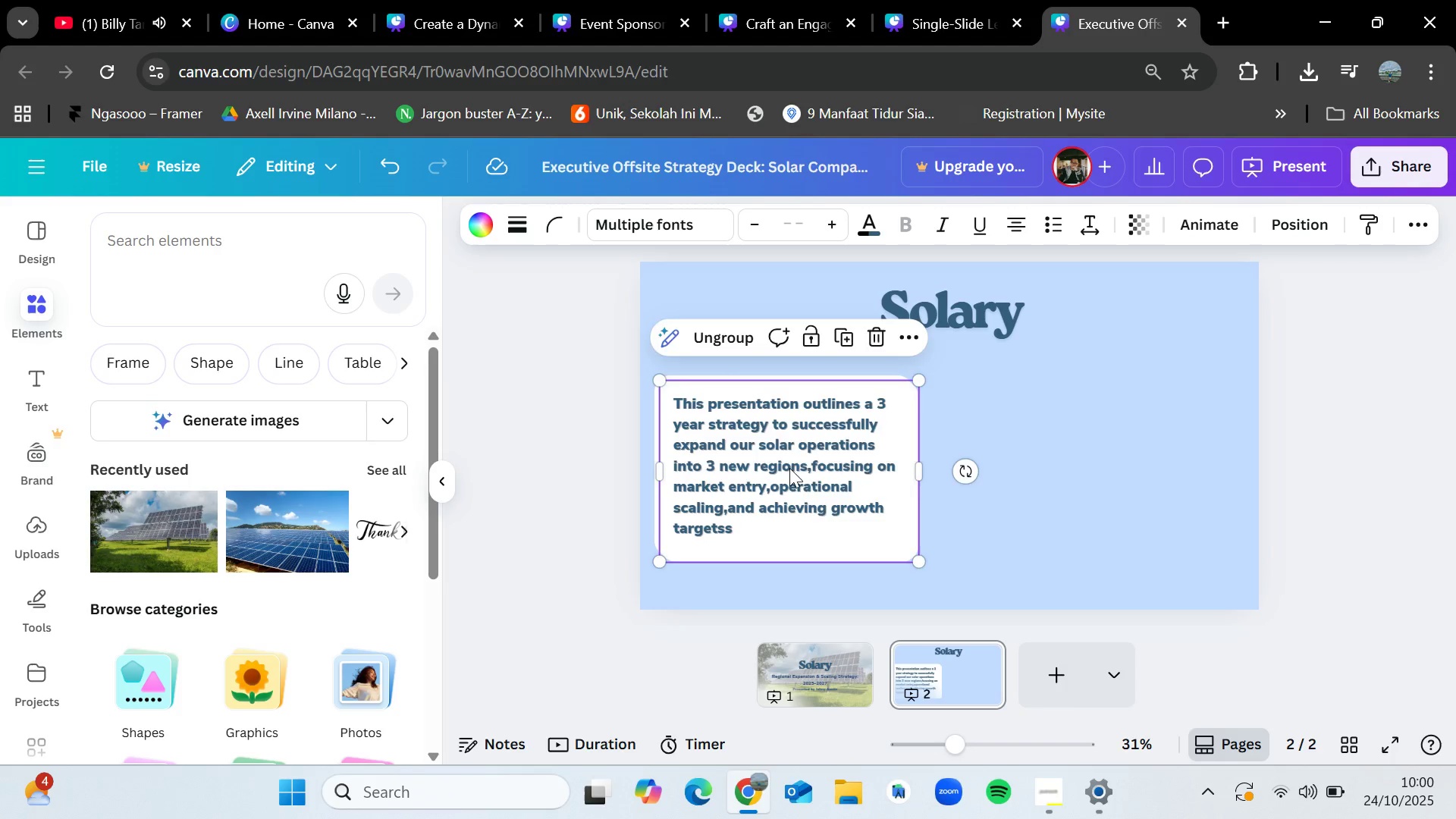 
left_click_drag(start_coordinate=[789, 468], to_coordinate=[1094, 459])
 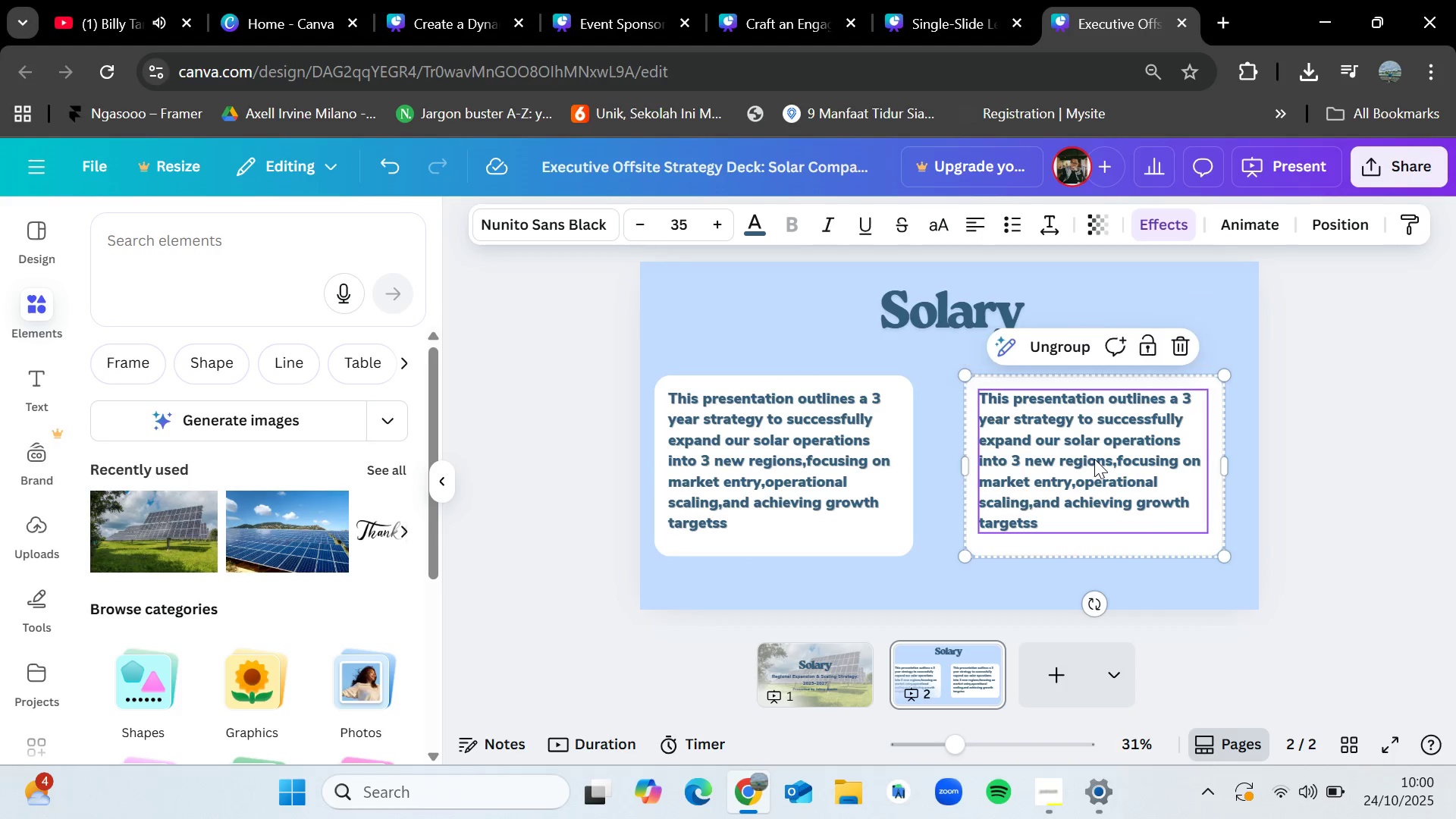 
double_click([1094, 459])
 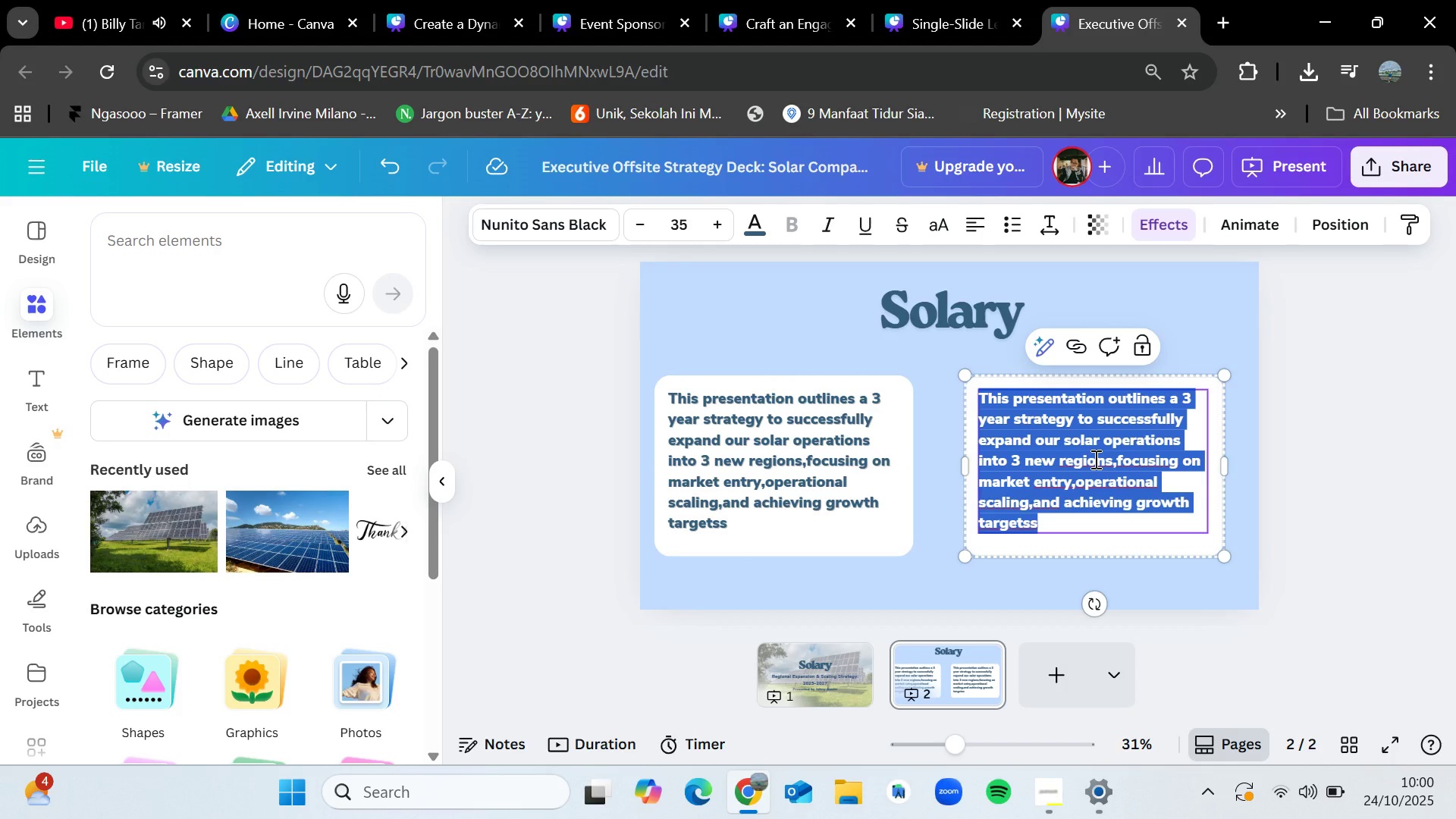 
key(Backspace)
type(Our key Goals :)
 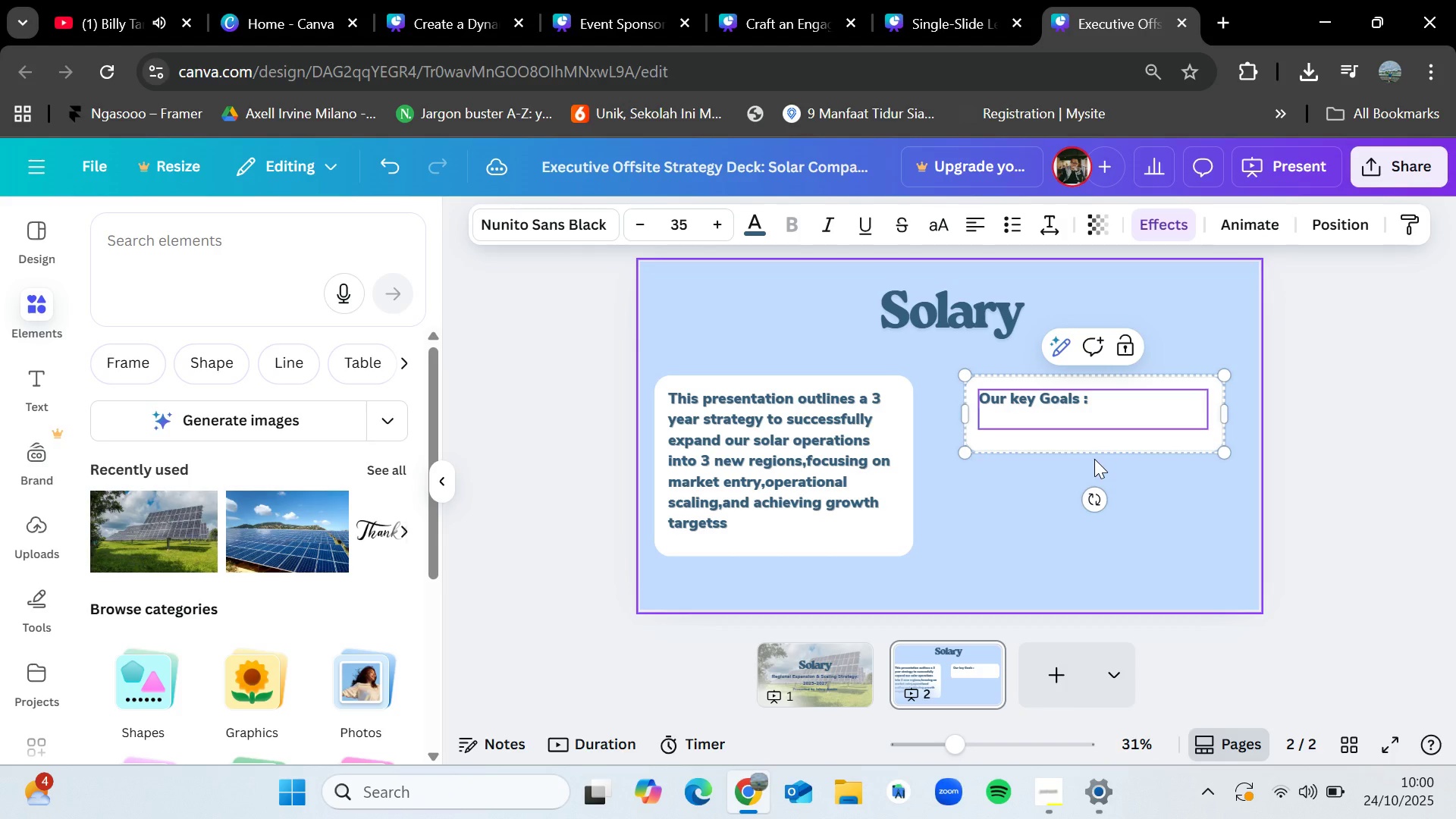 
 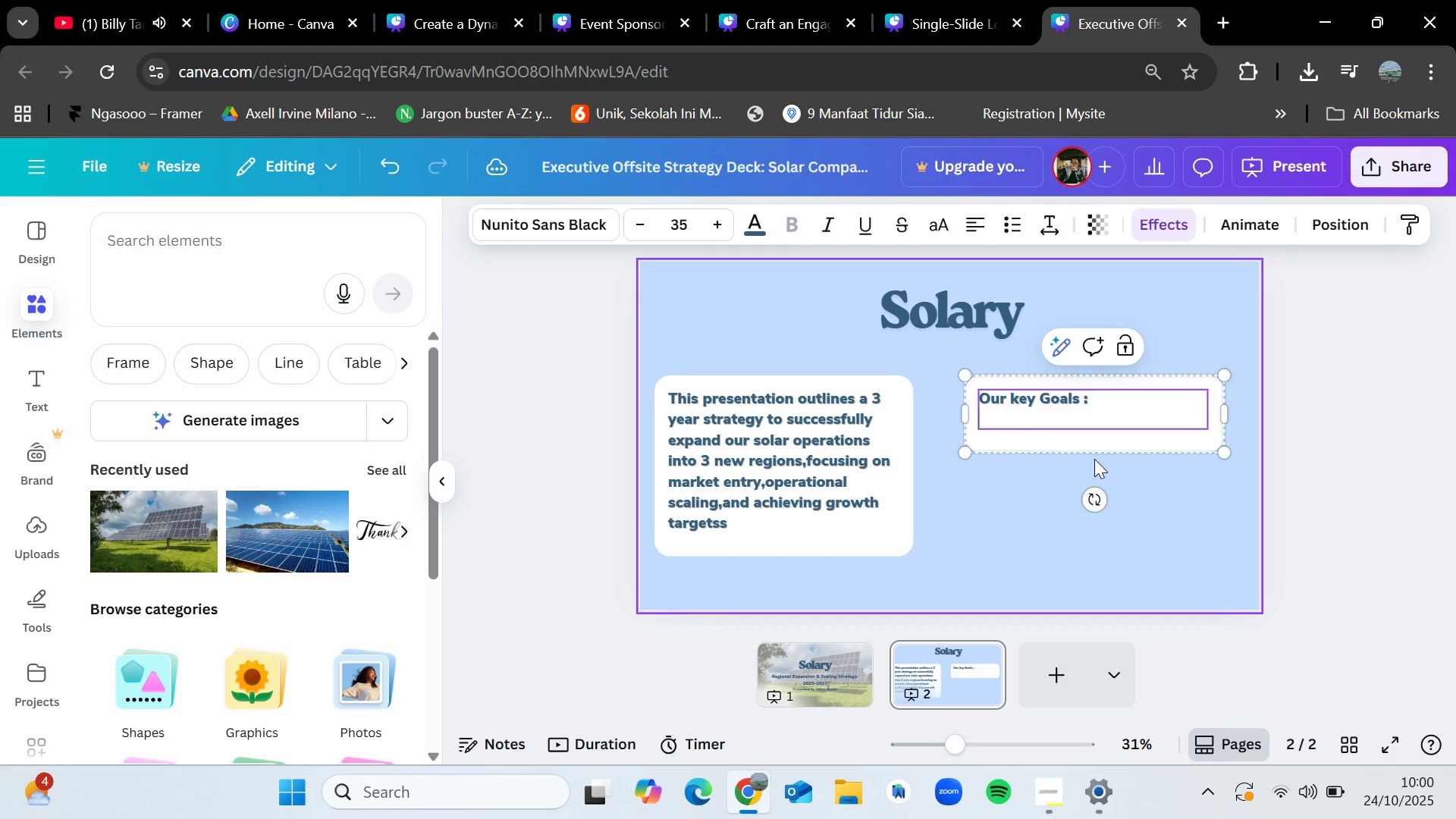 
key(Enter)
 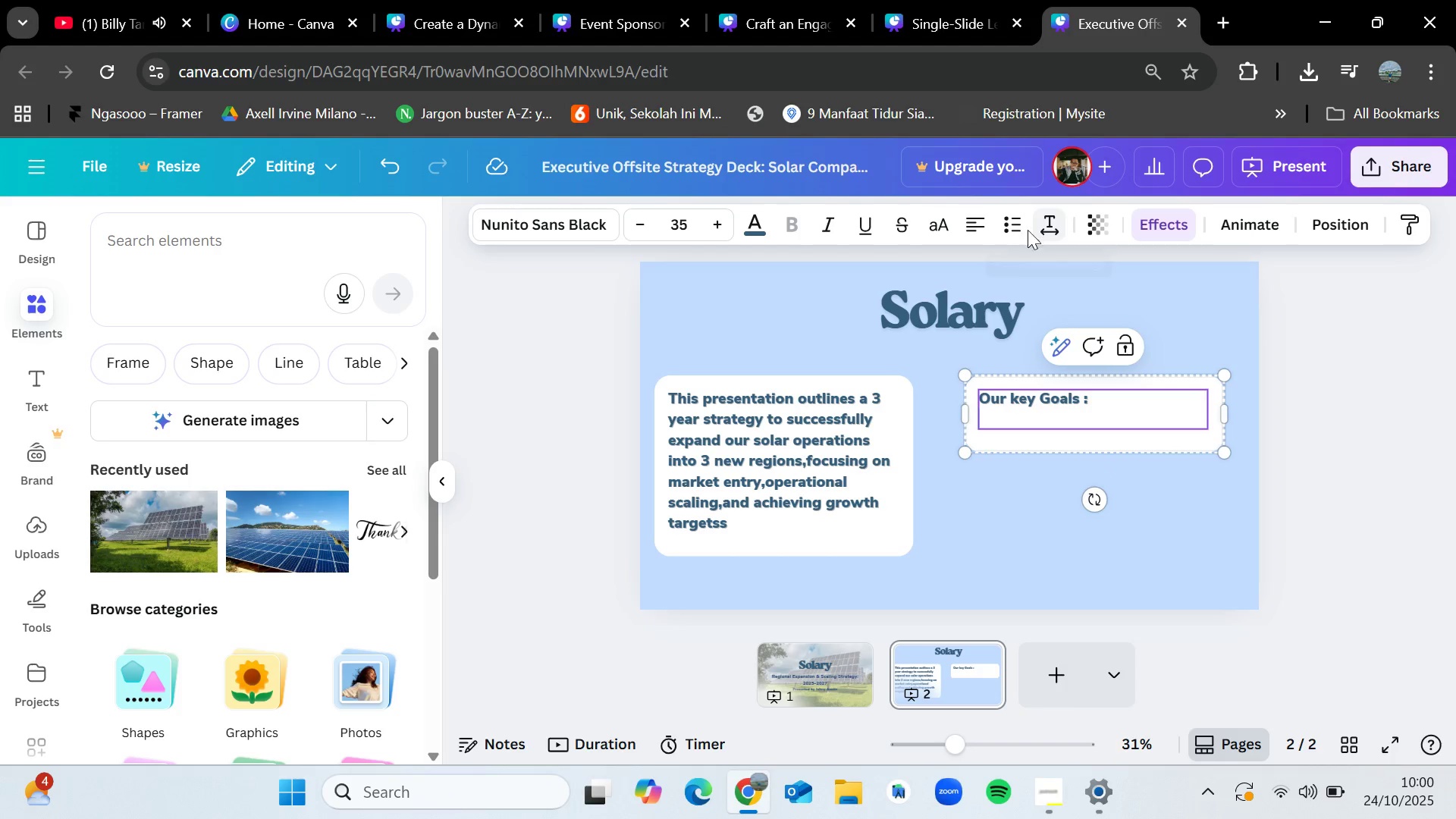 
left_click([1017, 224])
 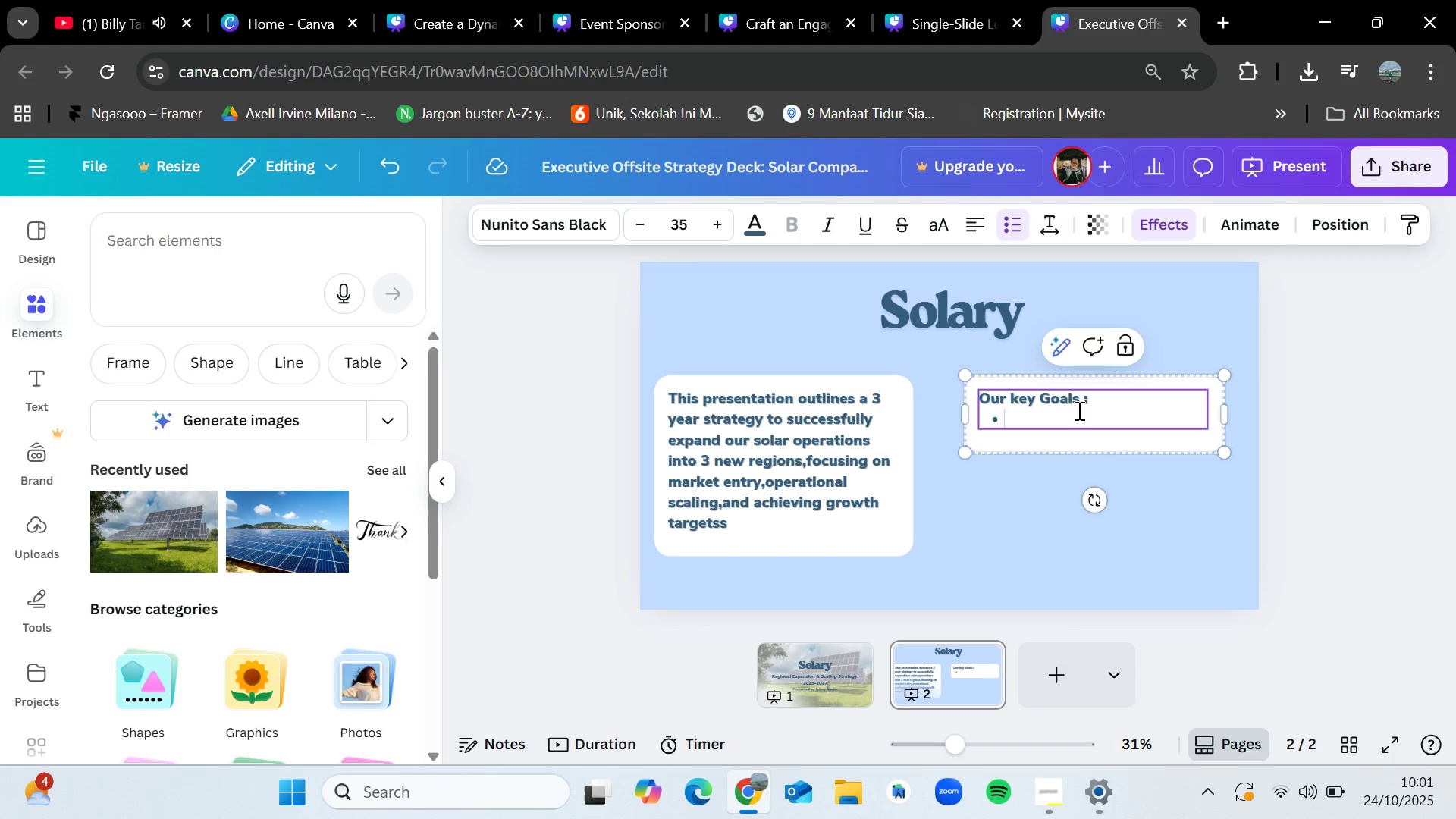 
wait(45.56)
 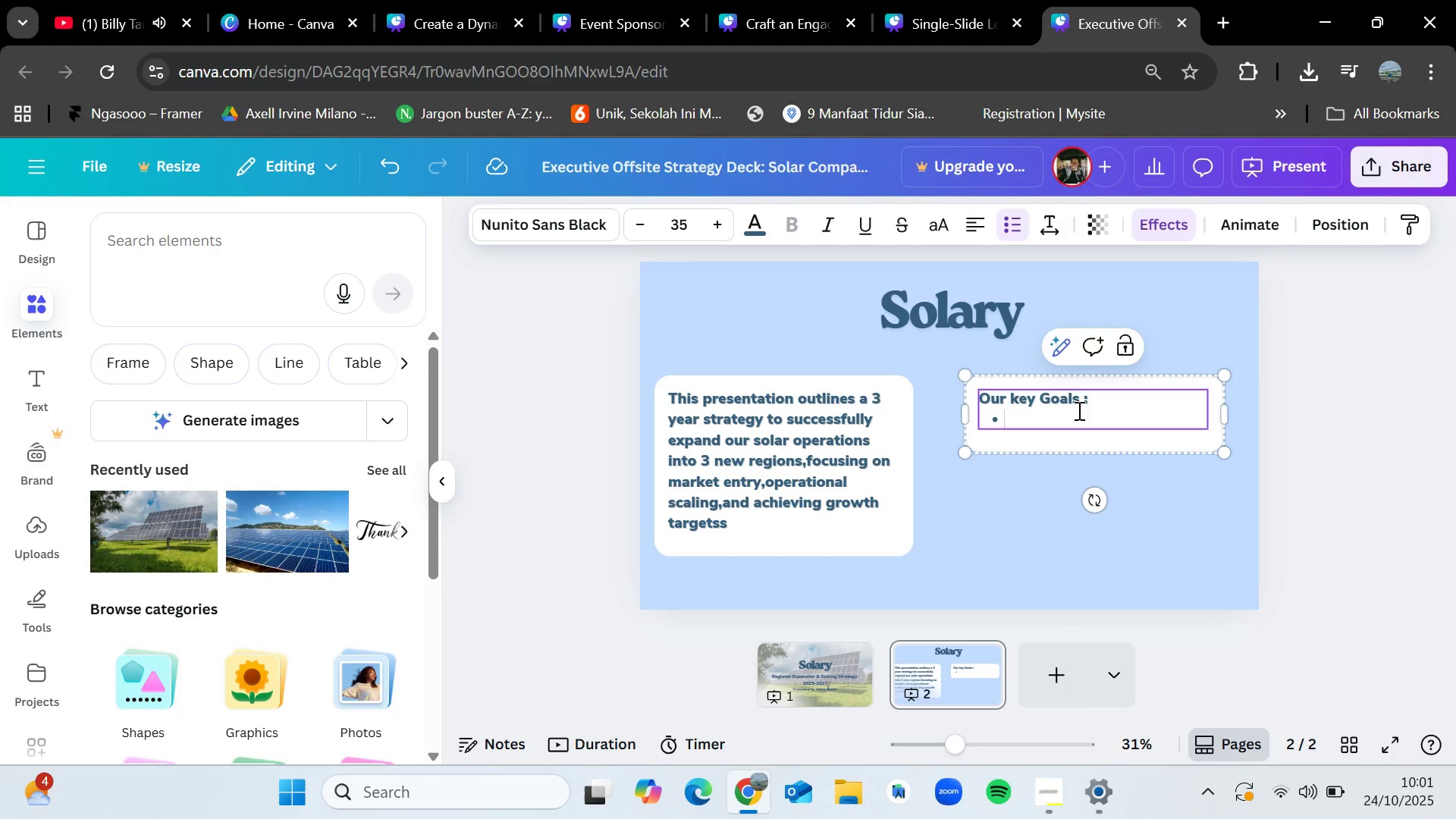 
type(Achieve 30% target m,)
key(Backspace)
type(arket)
 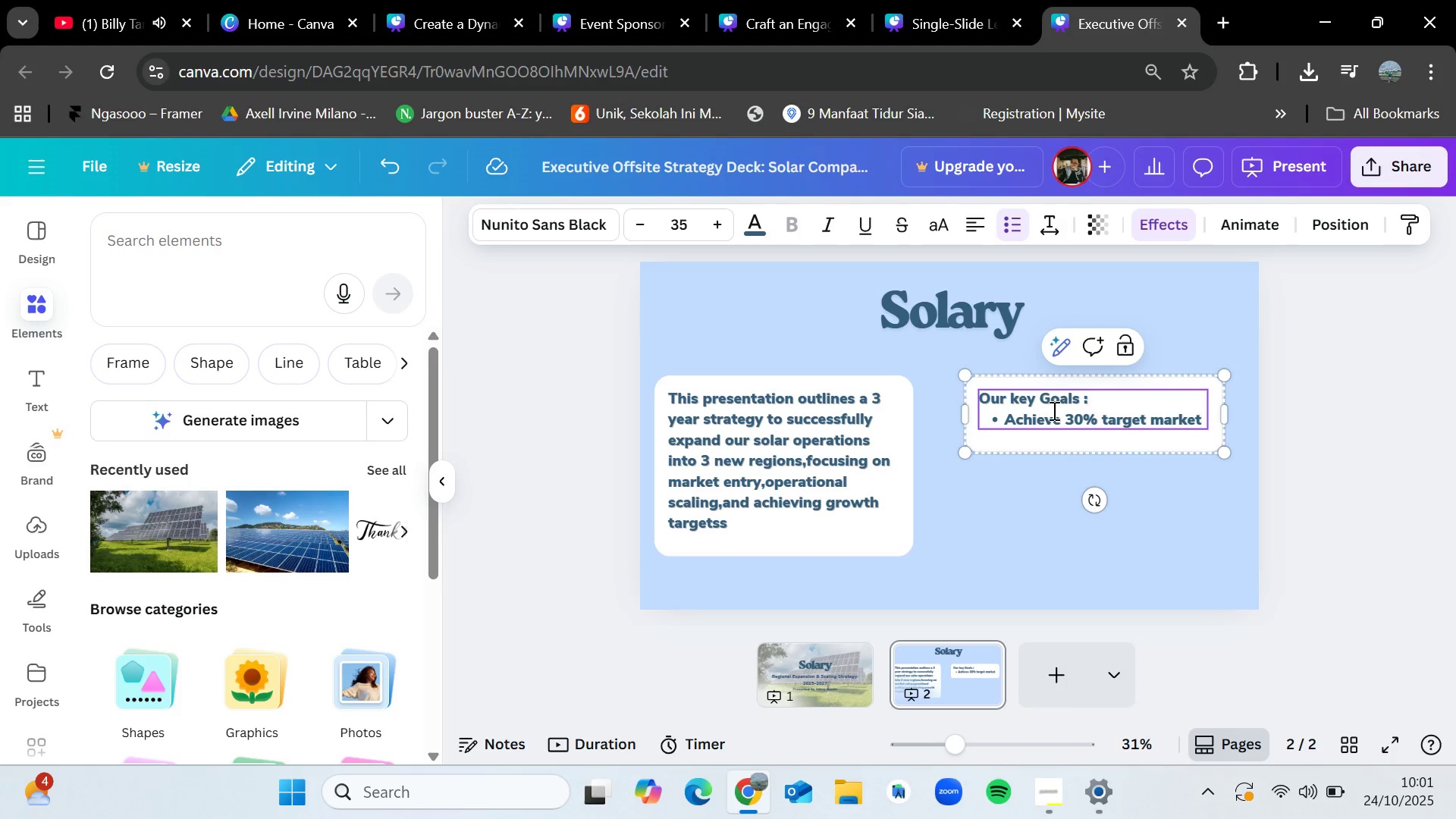 
type( in rewg)
key(Backspace)
key(Backspace)
type(e)
key(Backspace)
type(gion)
 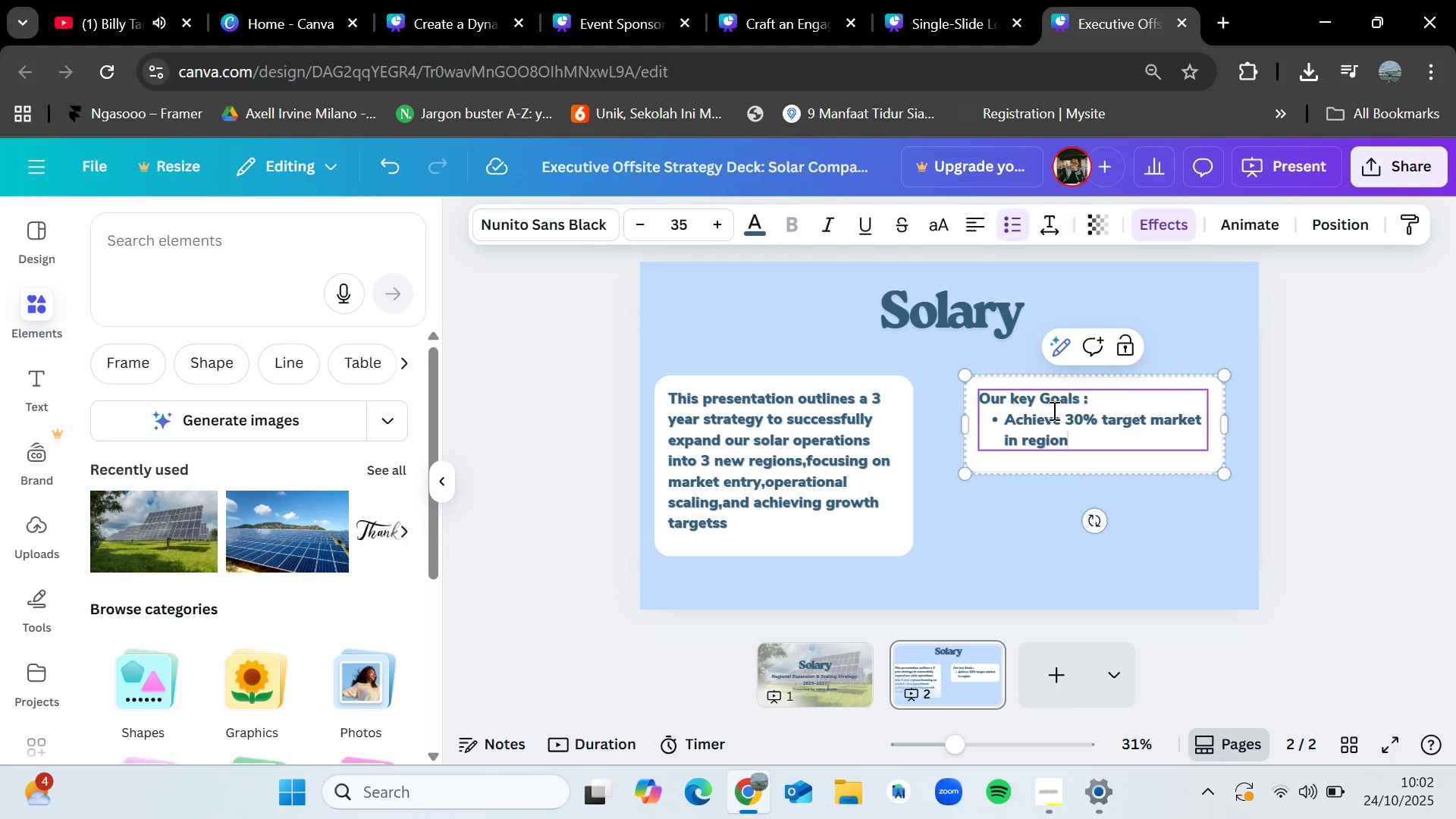 
wait(7.33)
 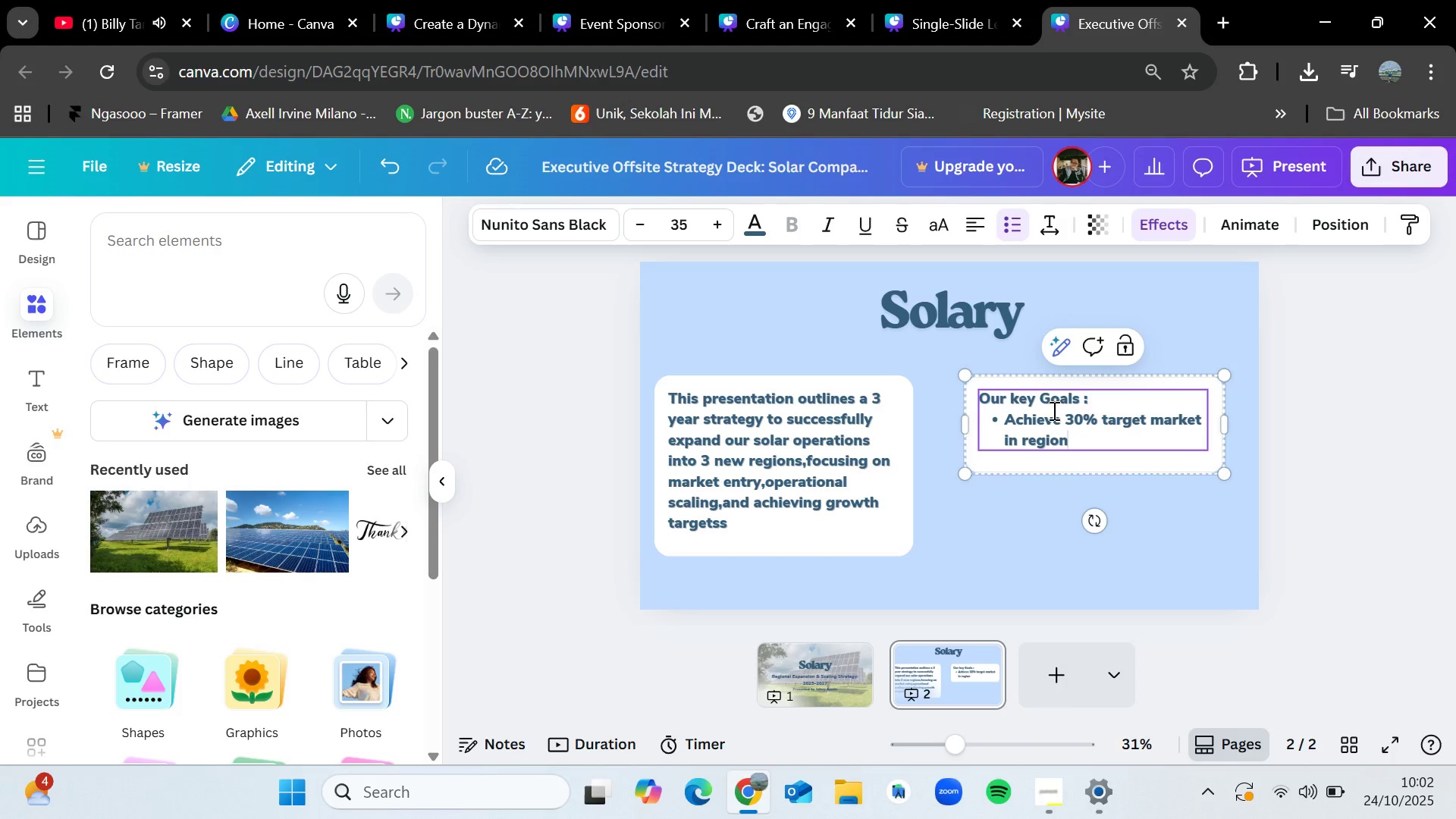 
type( A)
key(Backspace)
type(Europe by 2027)
 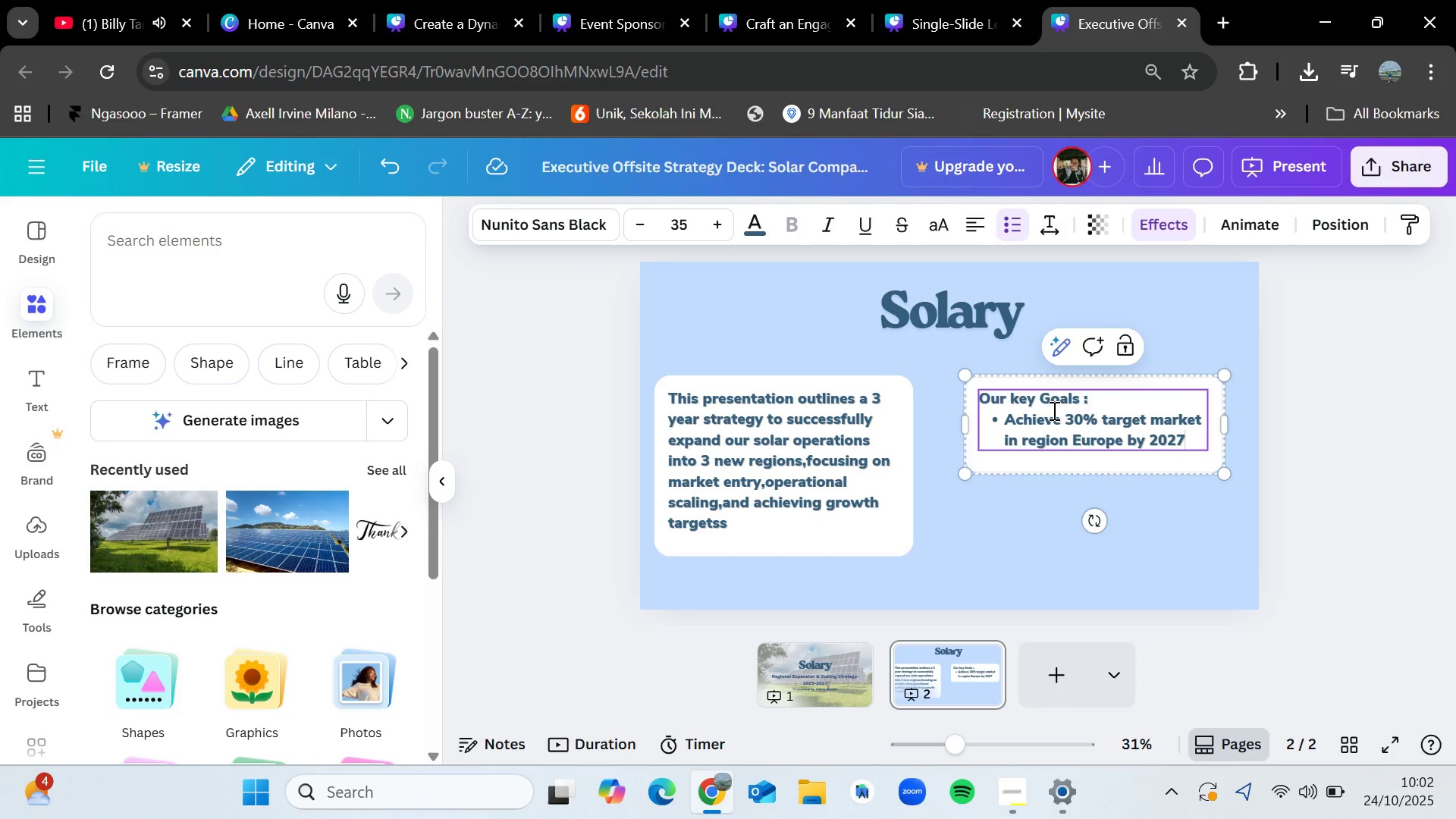 
wait(5.82)
 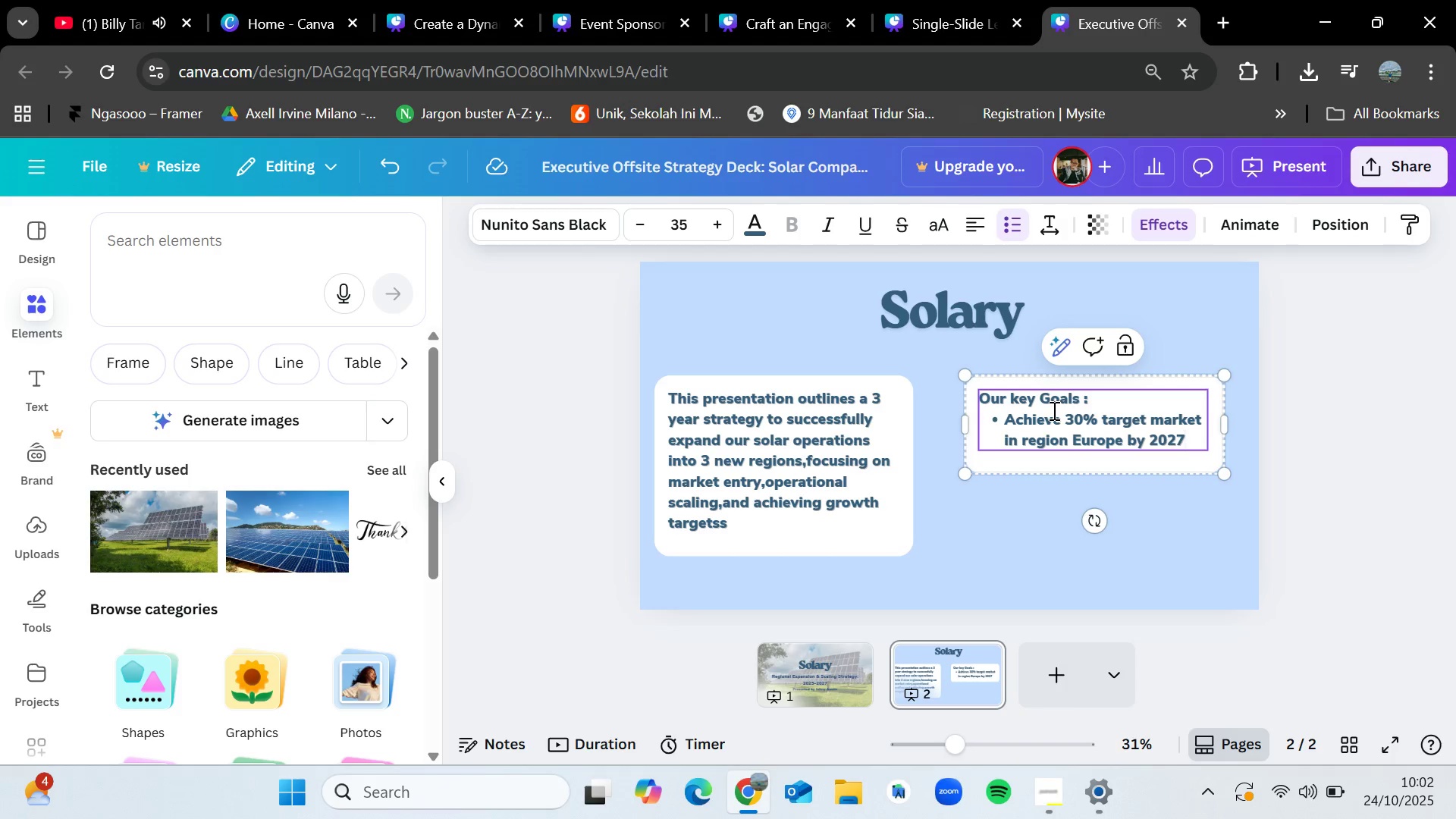 
key(Enter)
 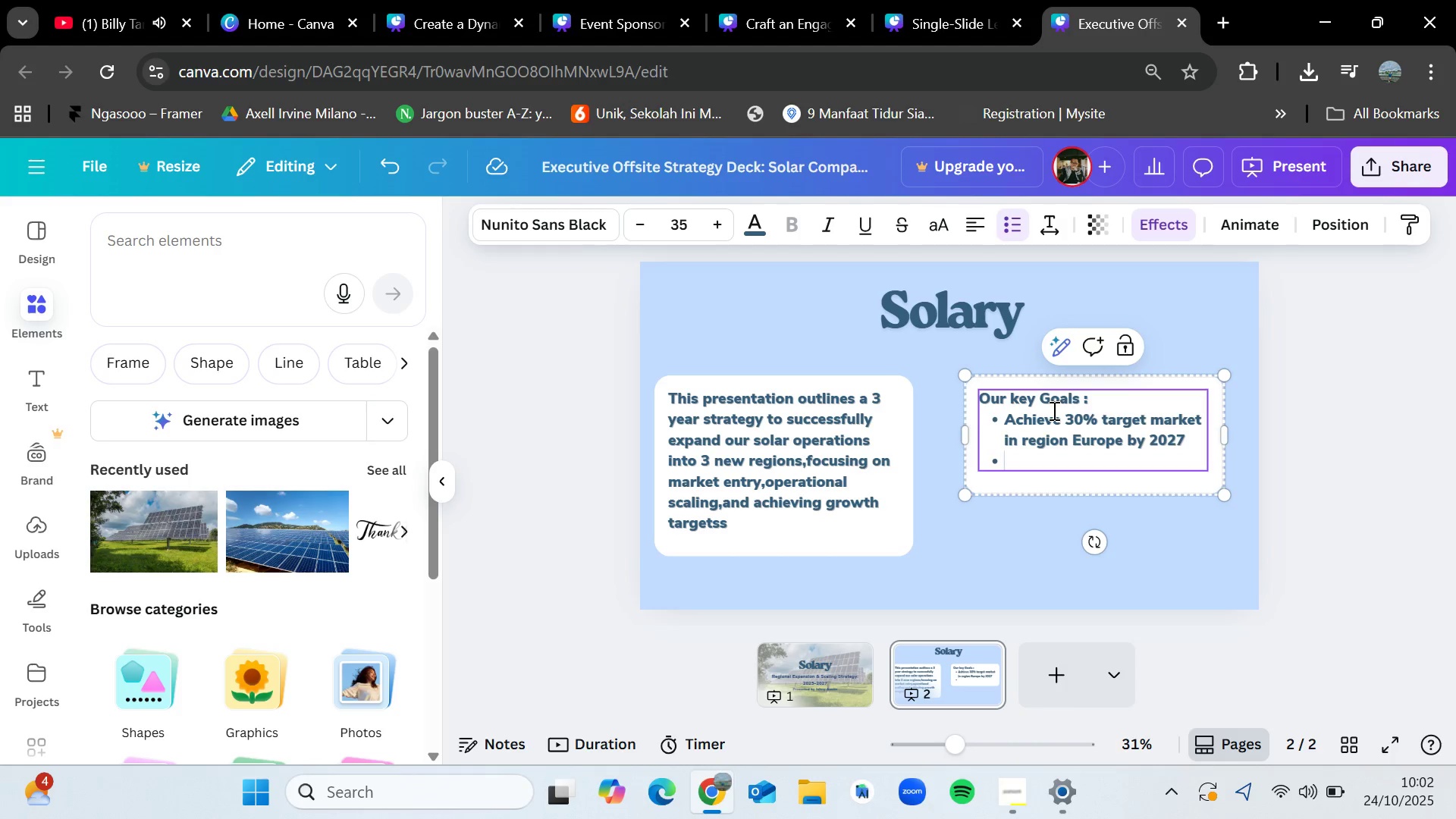 
wait(7.31)
 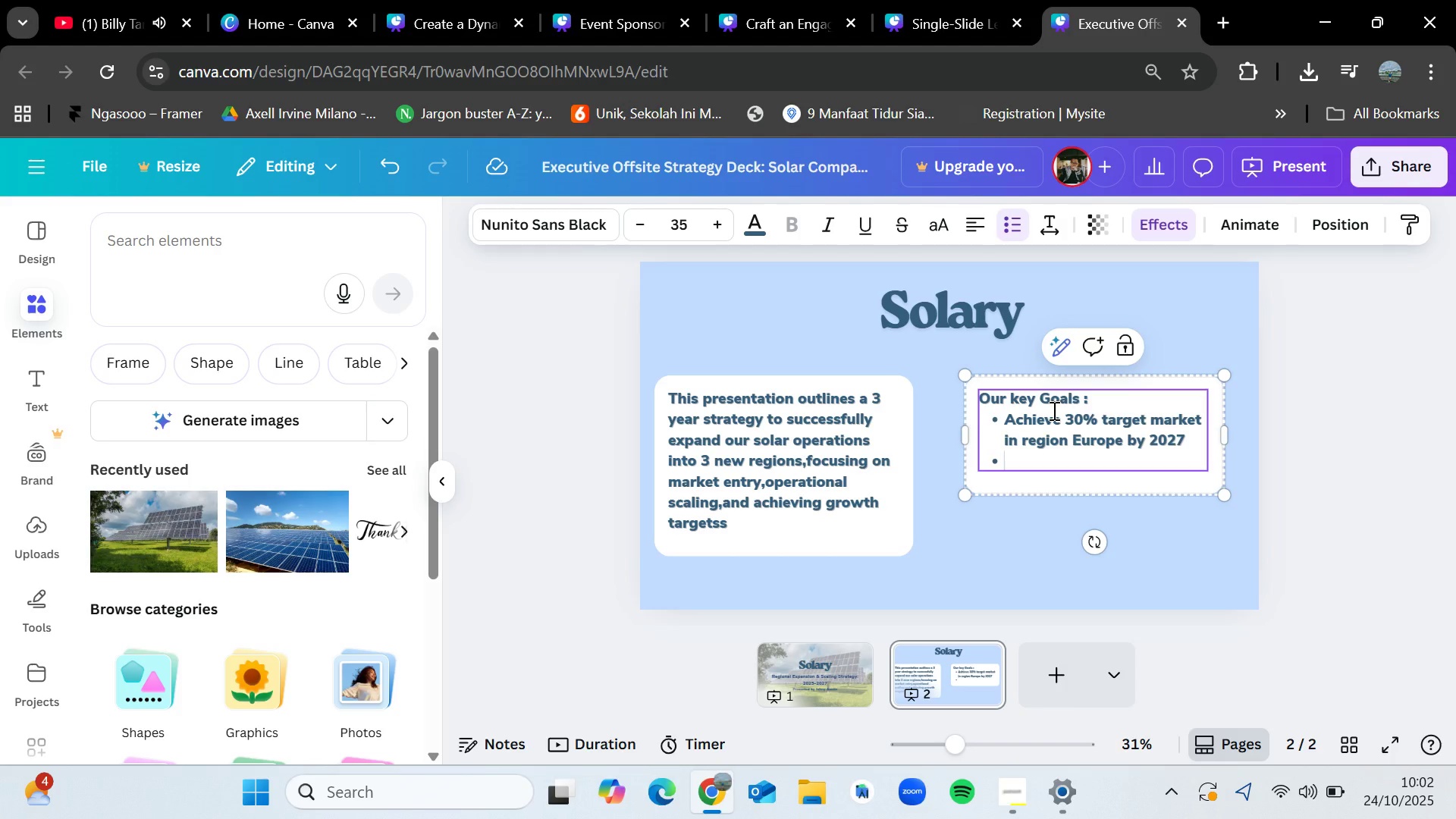 
type(Secure)
 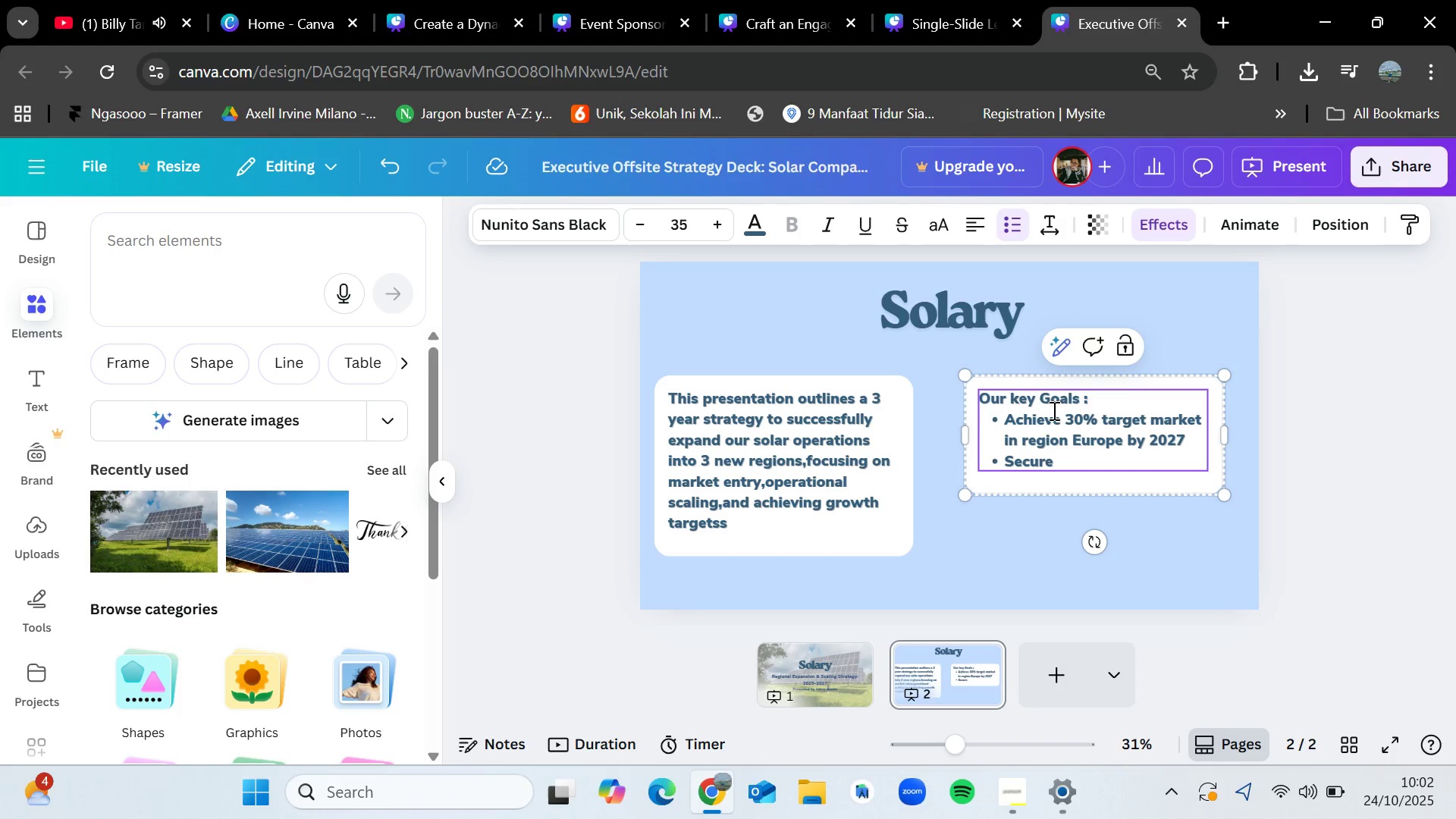 
type( 10)
key(Backspace)
key(Backspace)
type($10 million in expansion funding)
 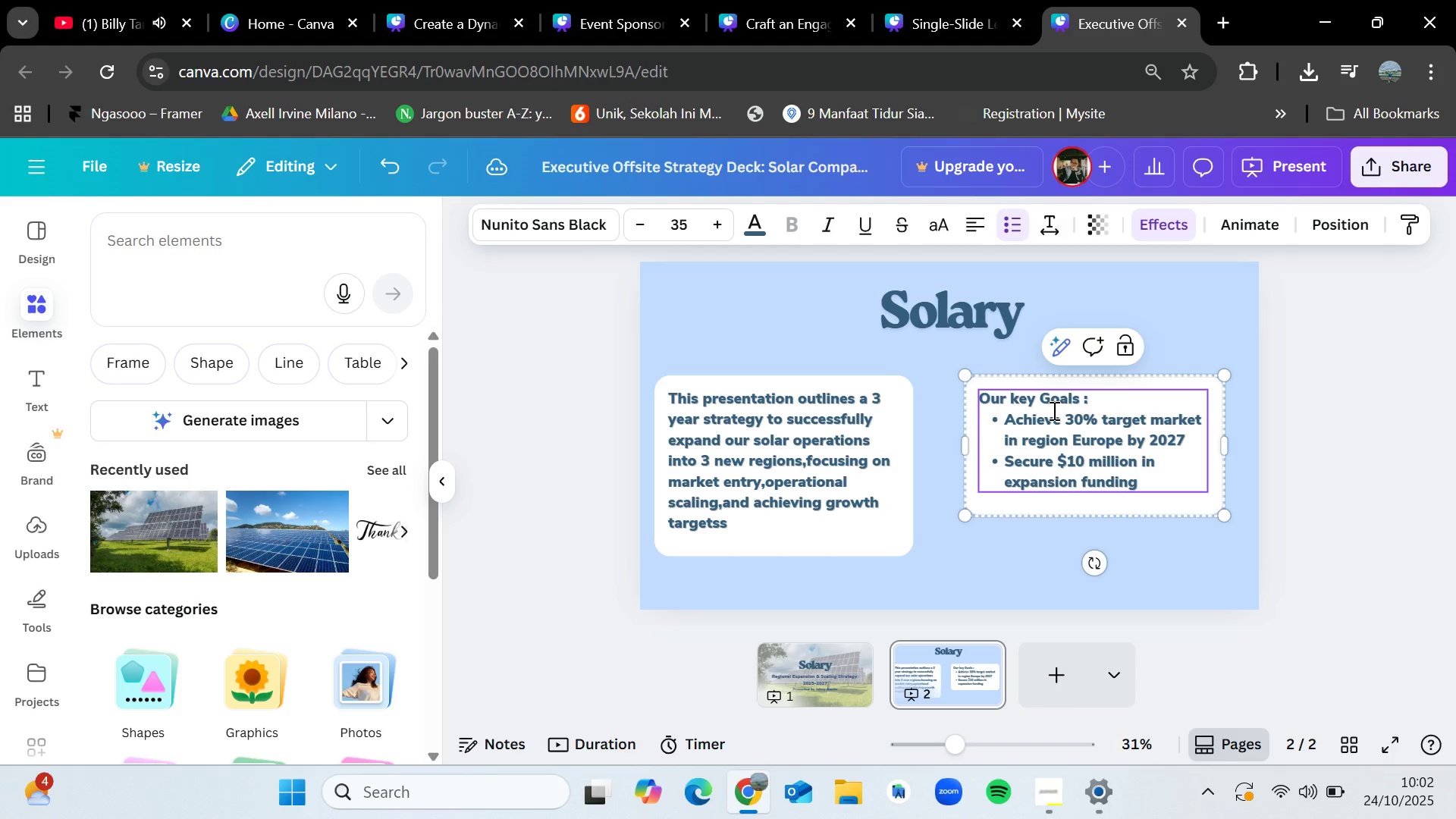 
left_click([1082, 457])
 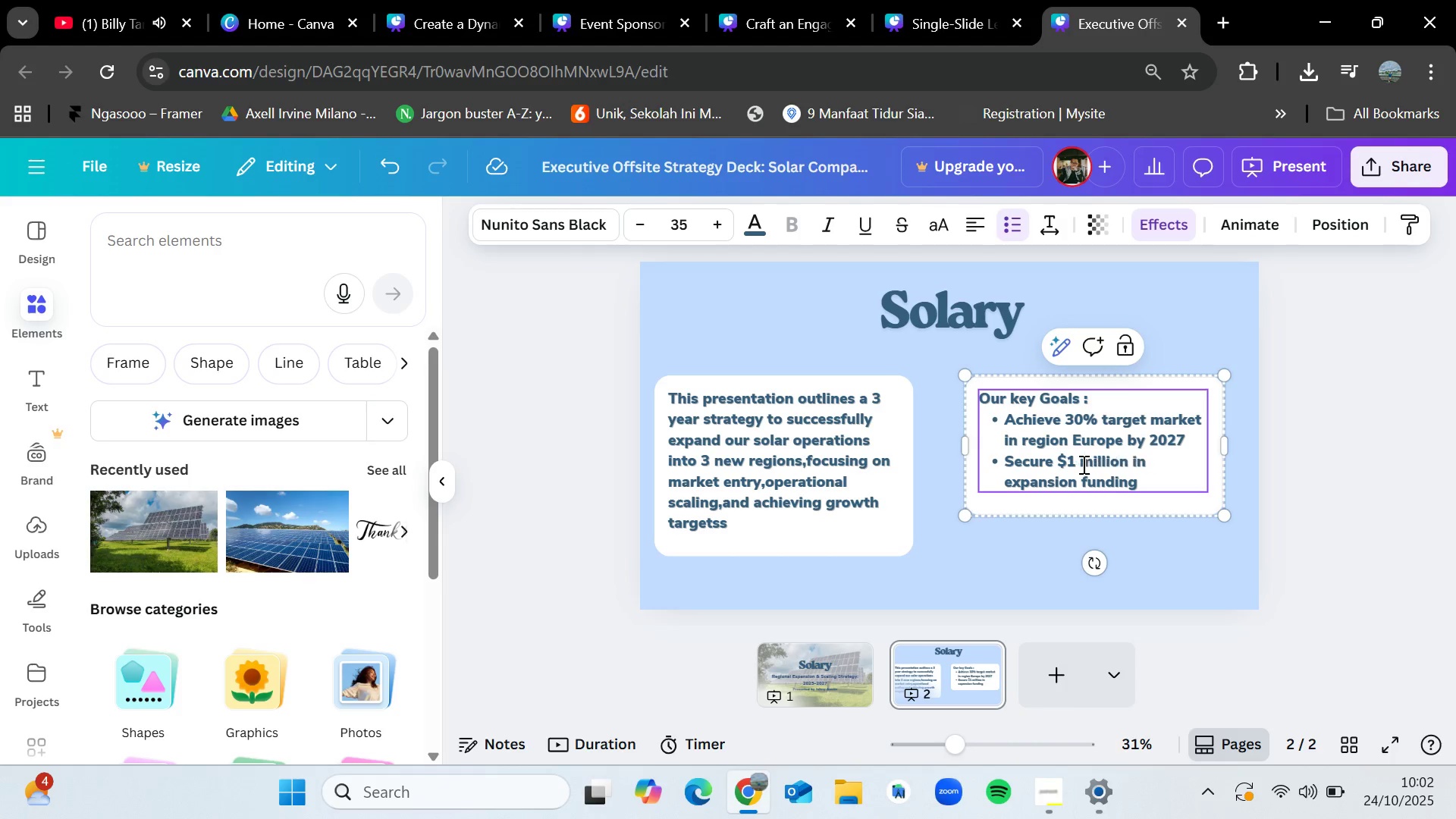 
key(Backspace)
 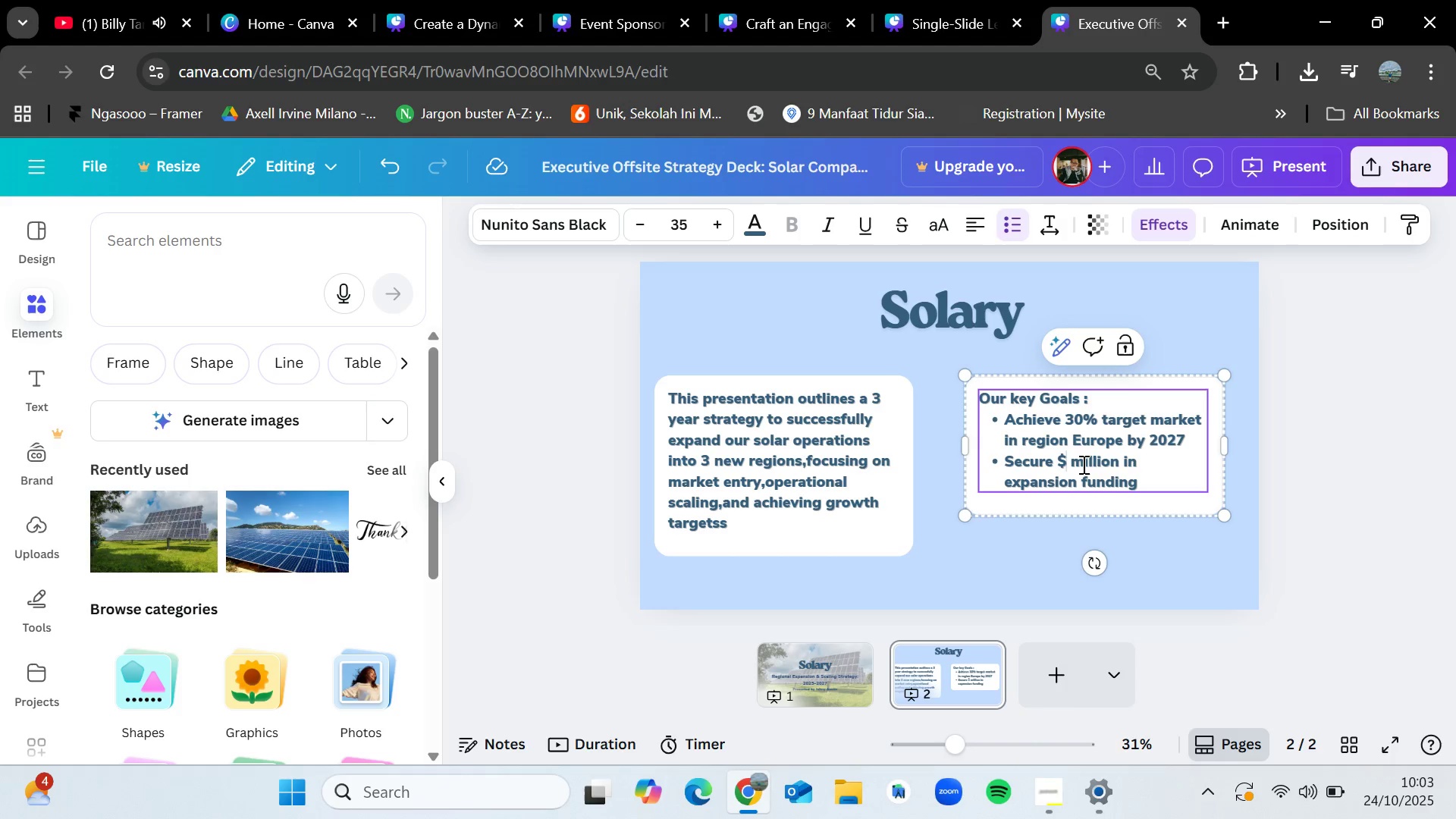 
key(Backspace)
 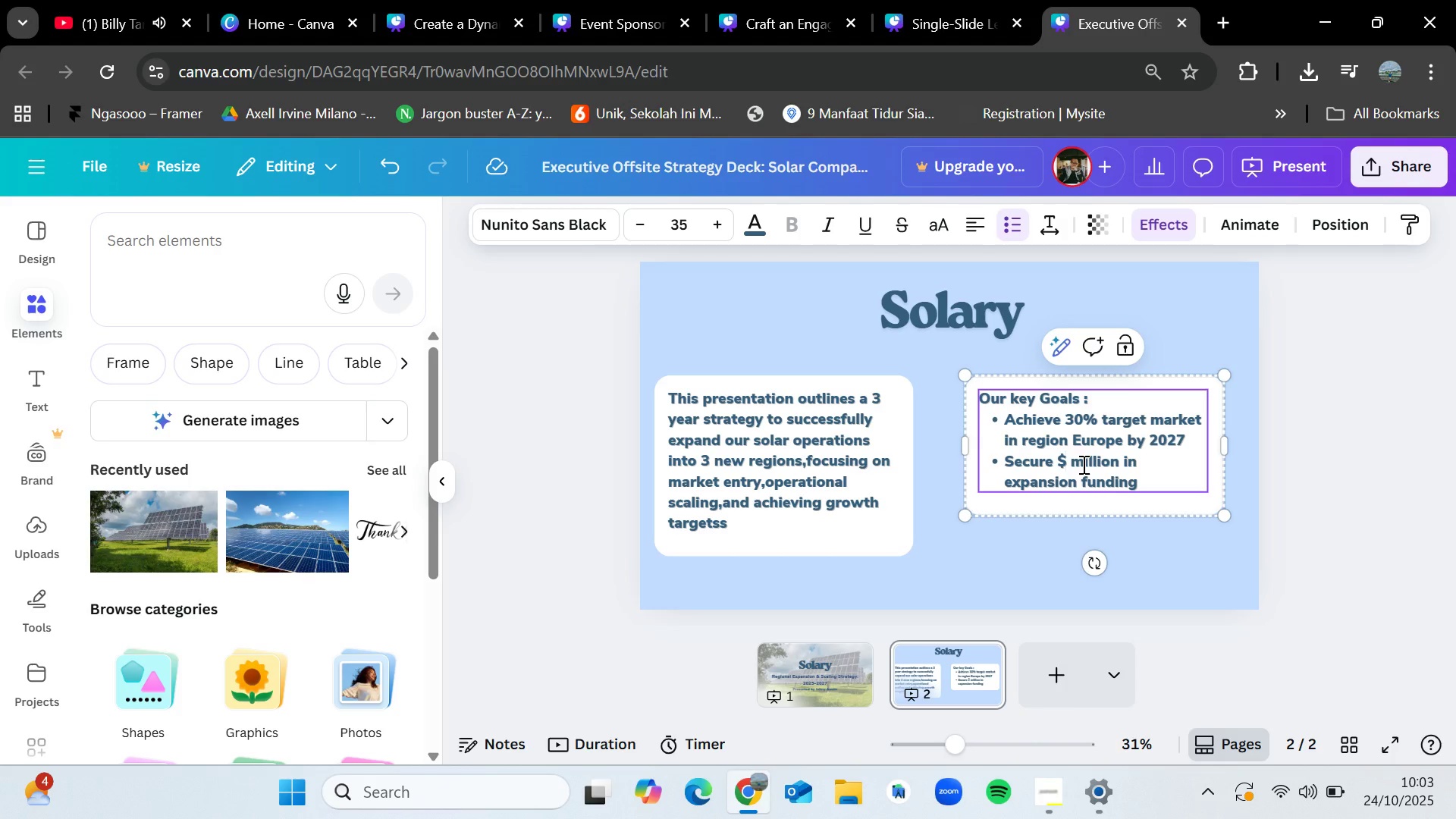 
key(5)
 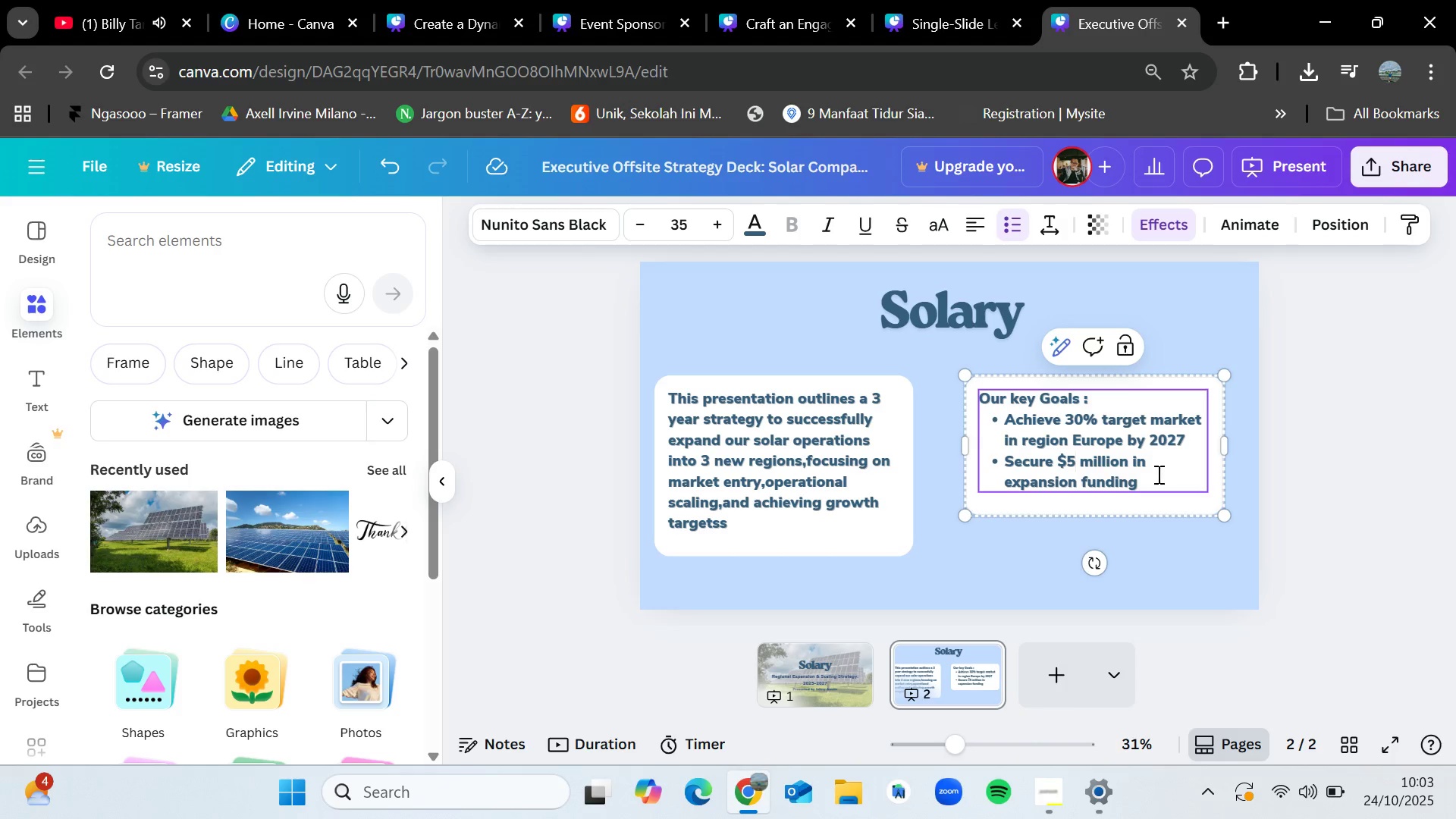 
left_click([1156, 474])
 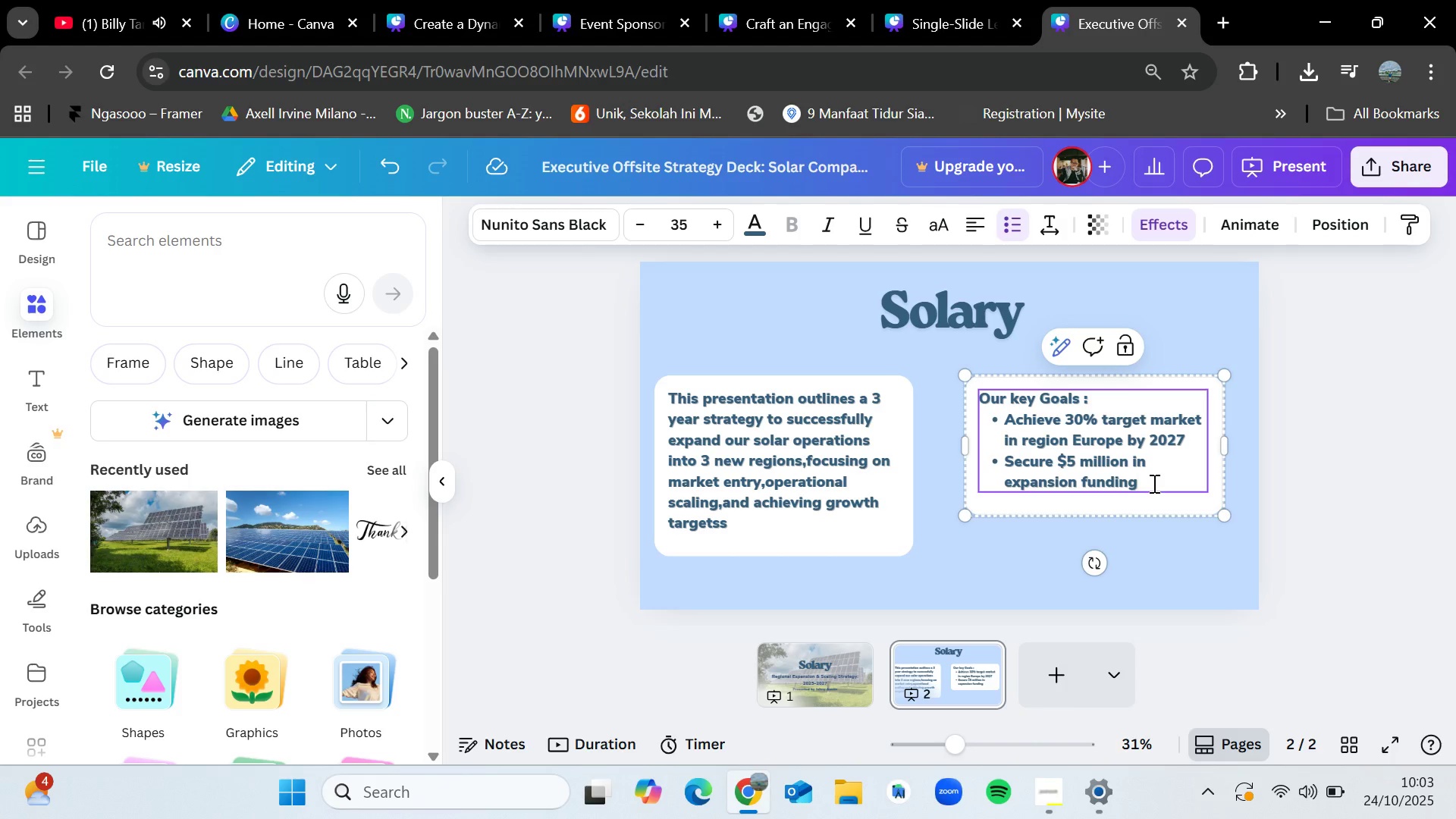 
key(Enter)
 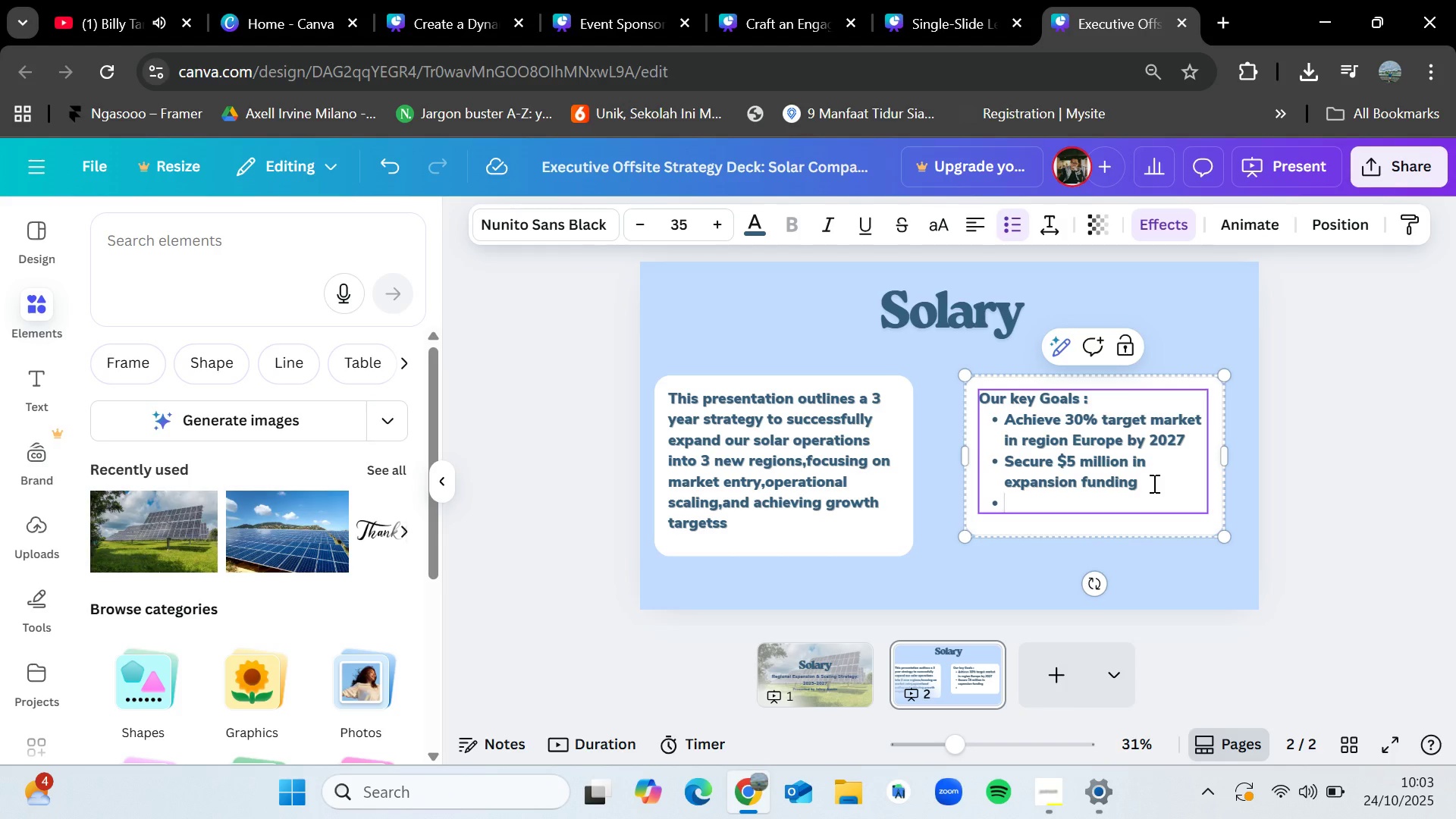 
wait(6.32)
 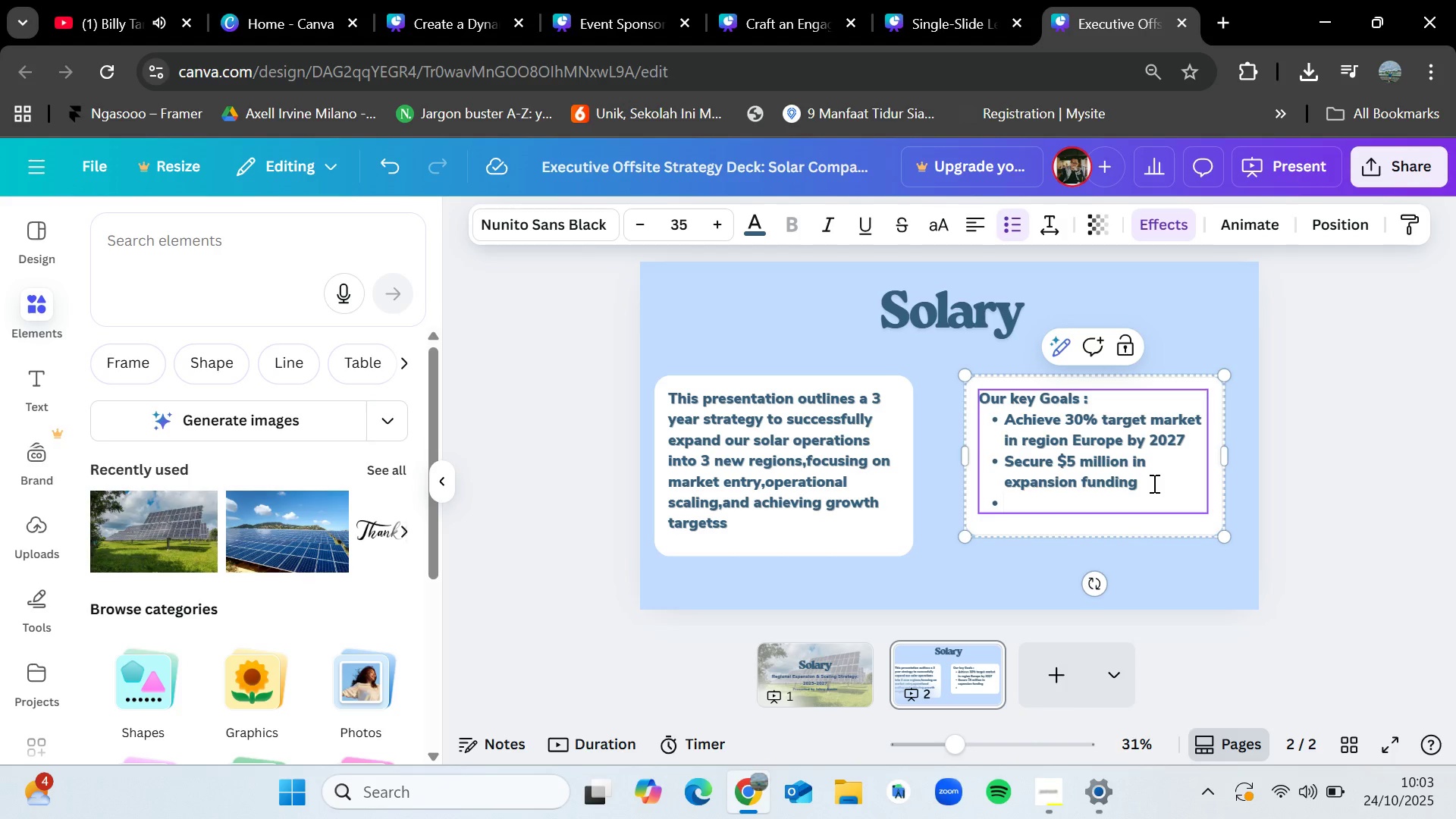 
type(Standardize a new operational team structure)
 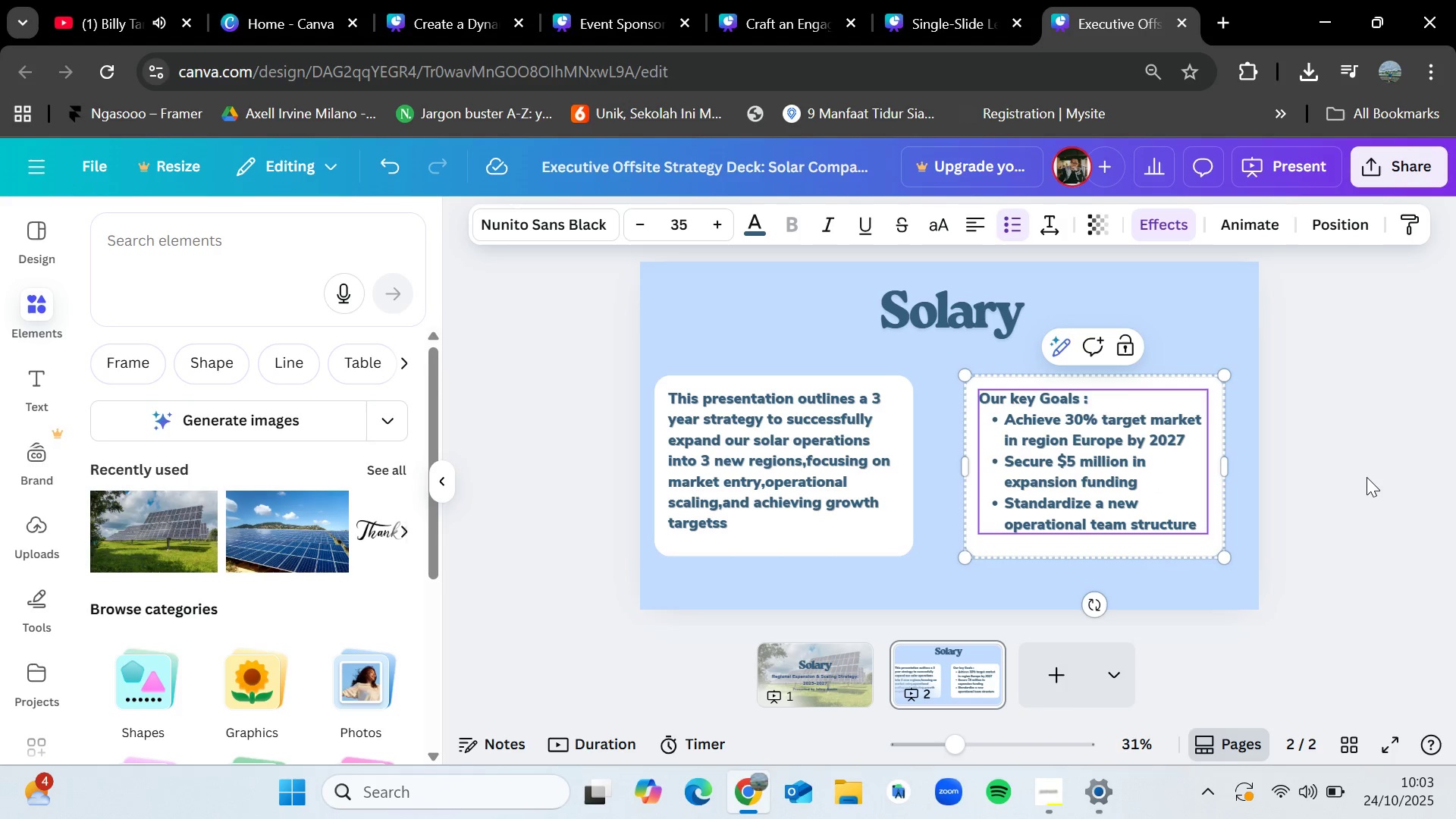 
left_click([1367, 477])
 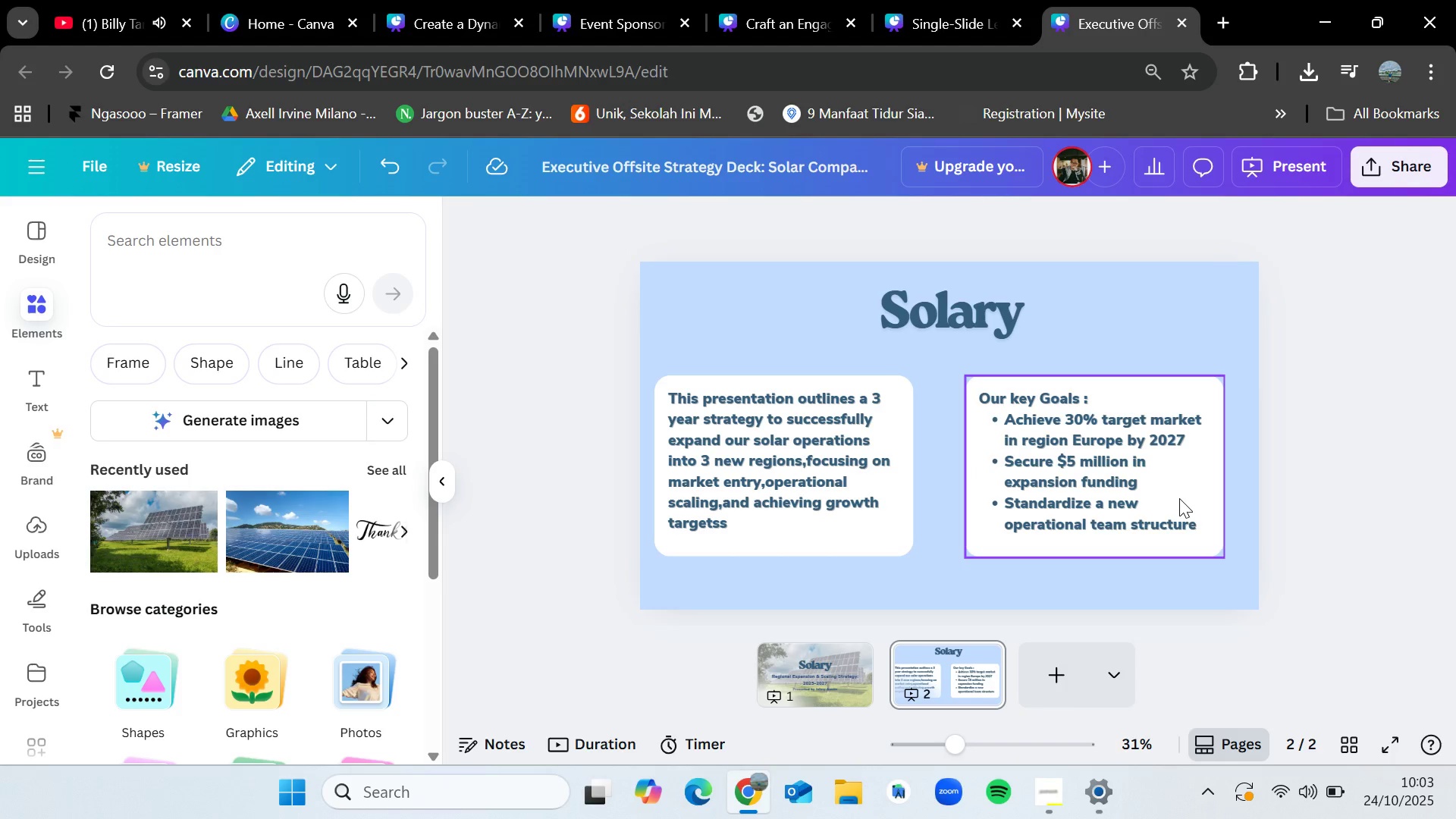 
left_click([1179, 498])
 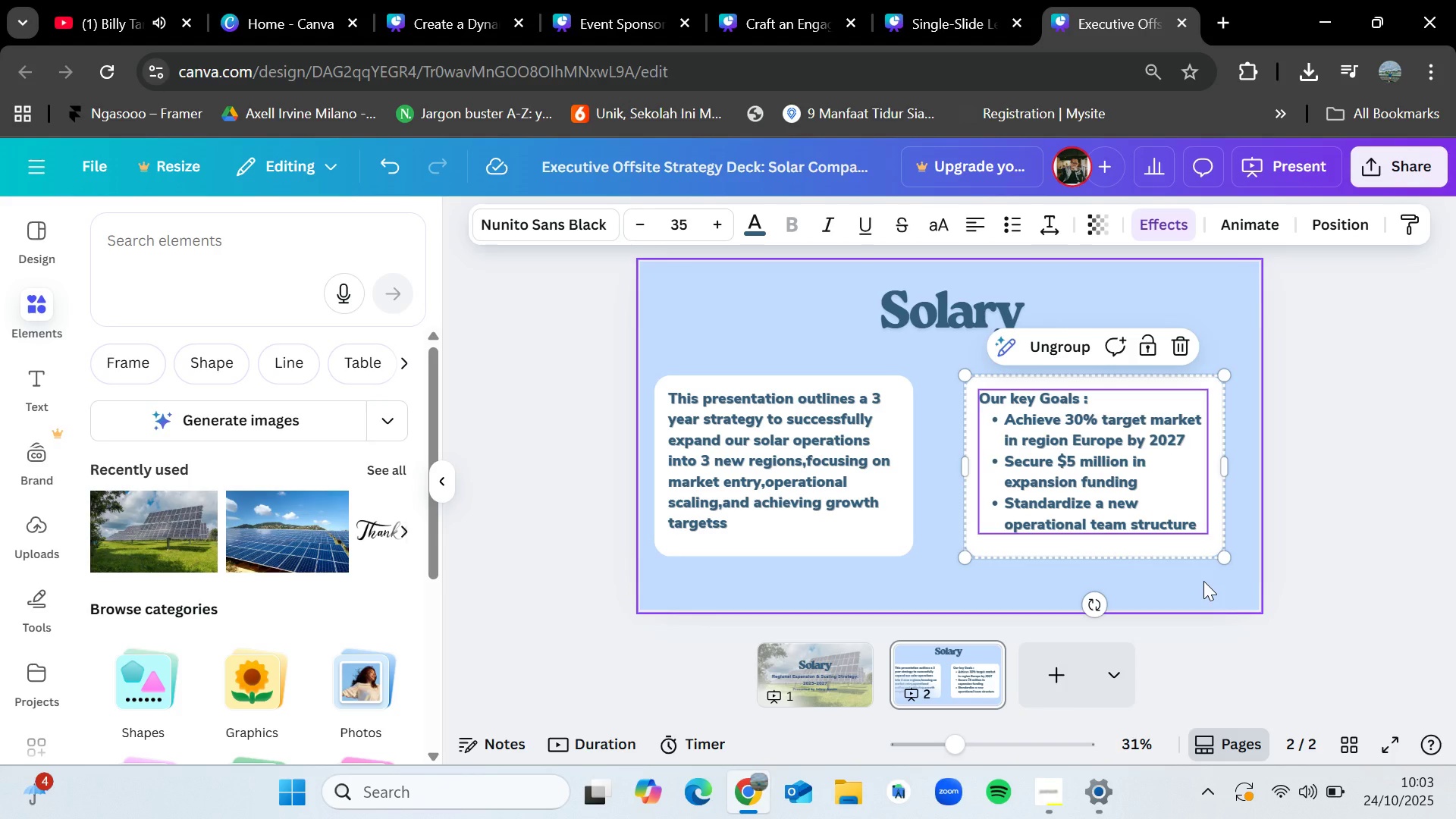 
left_click([1203, 581])
 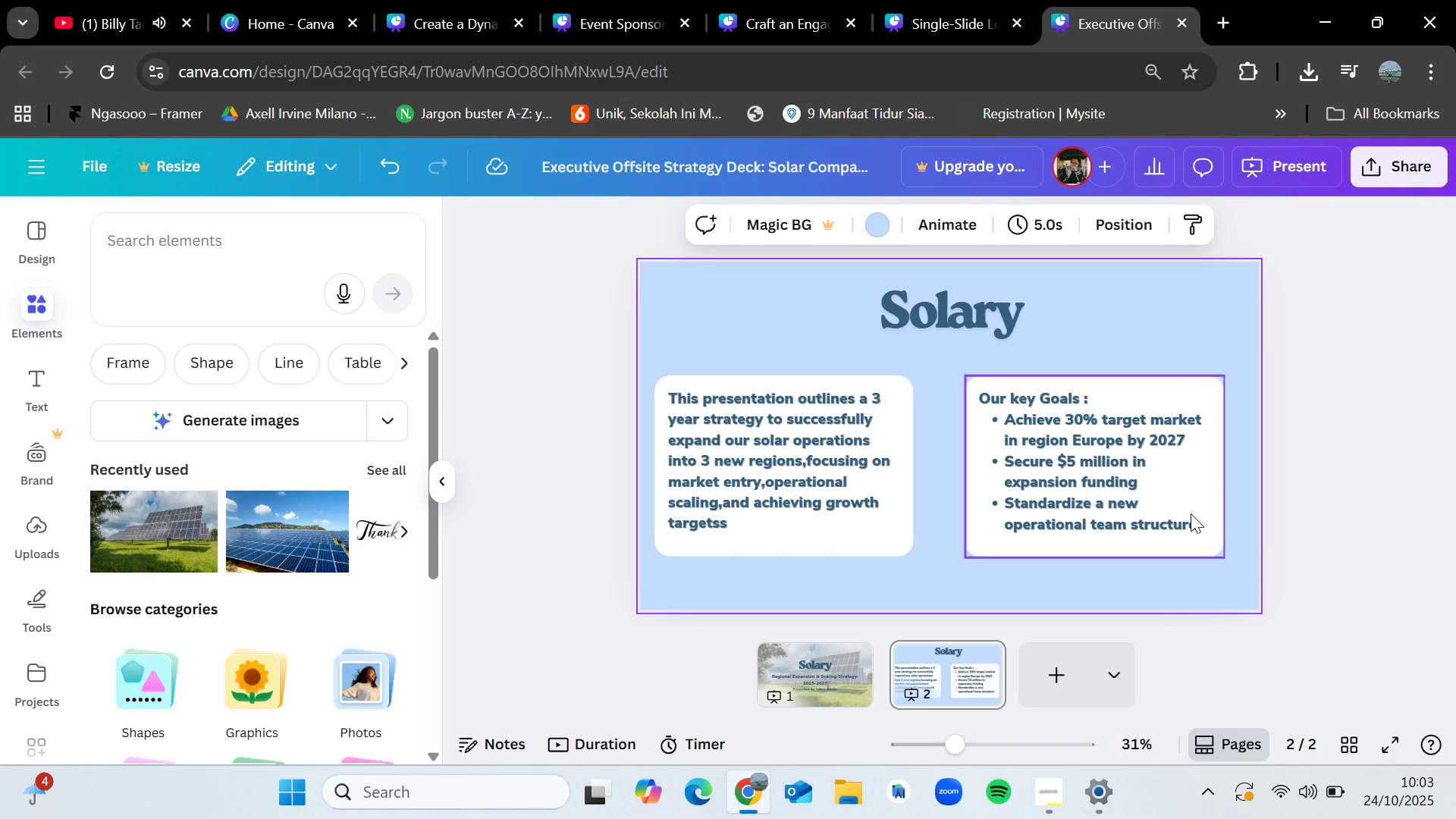 
left_click([1191, 513])
 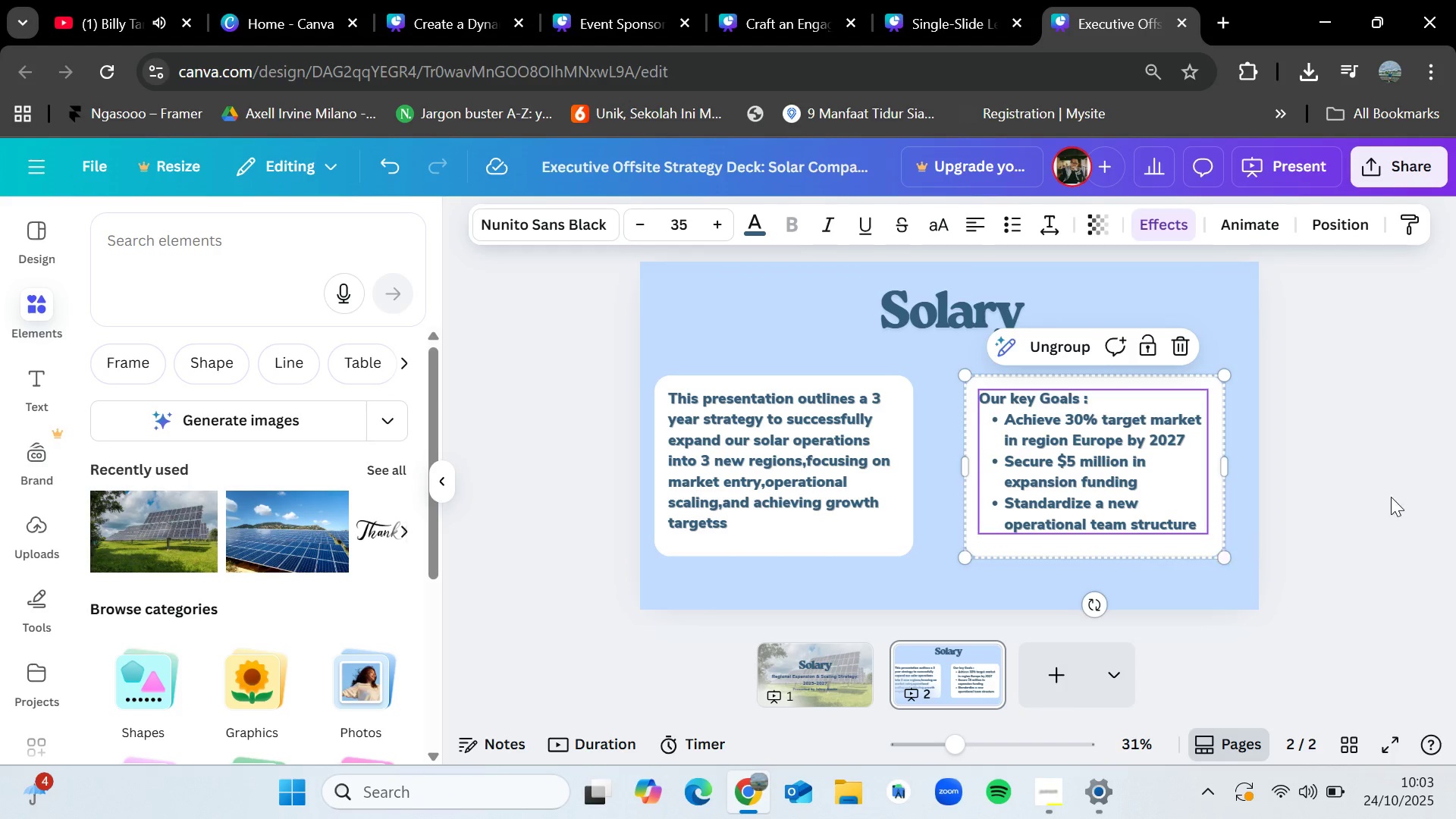 
left_click([1391, 497])
 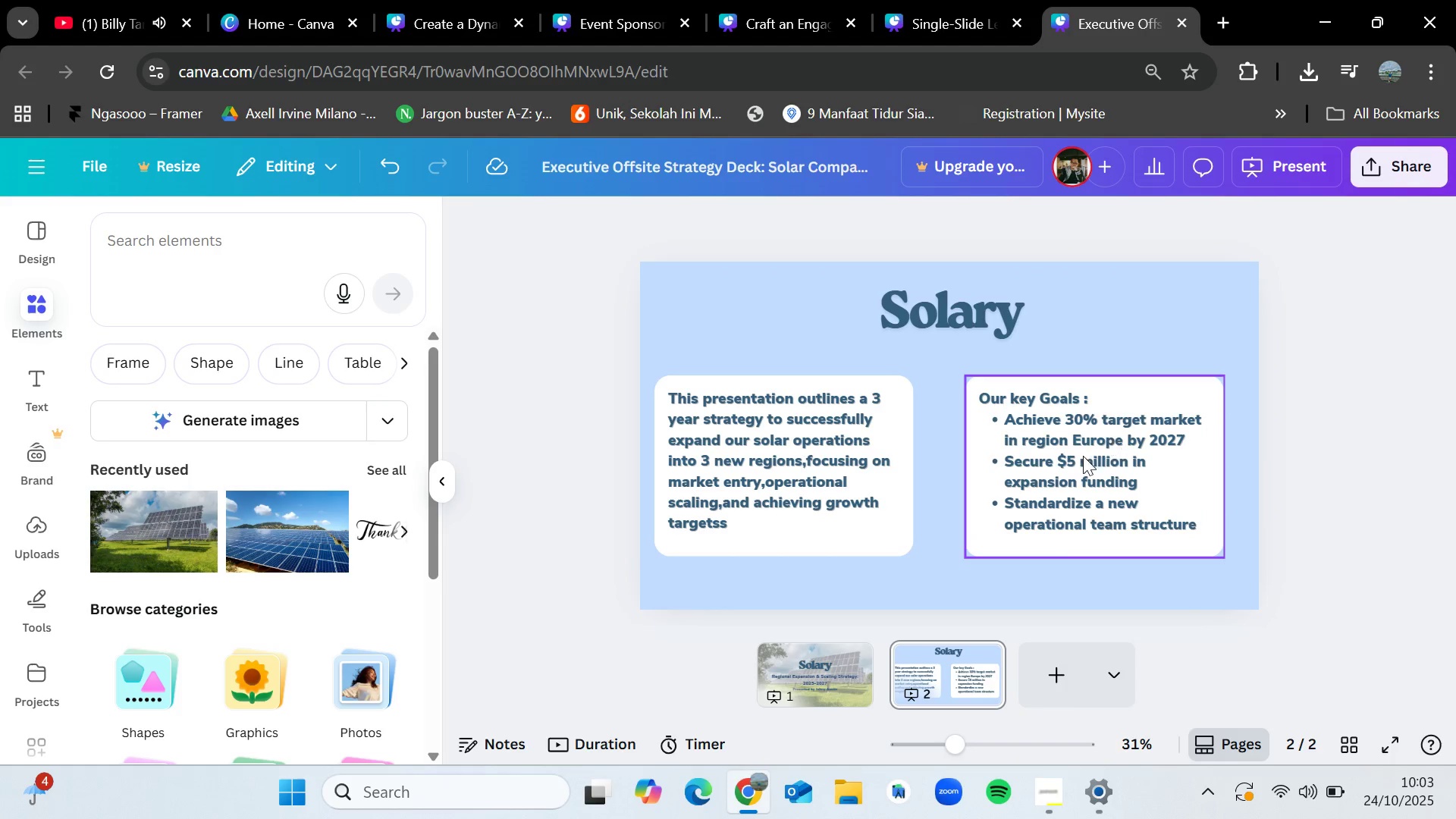 
left_click([184, 238])
 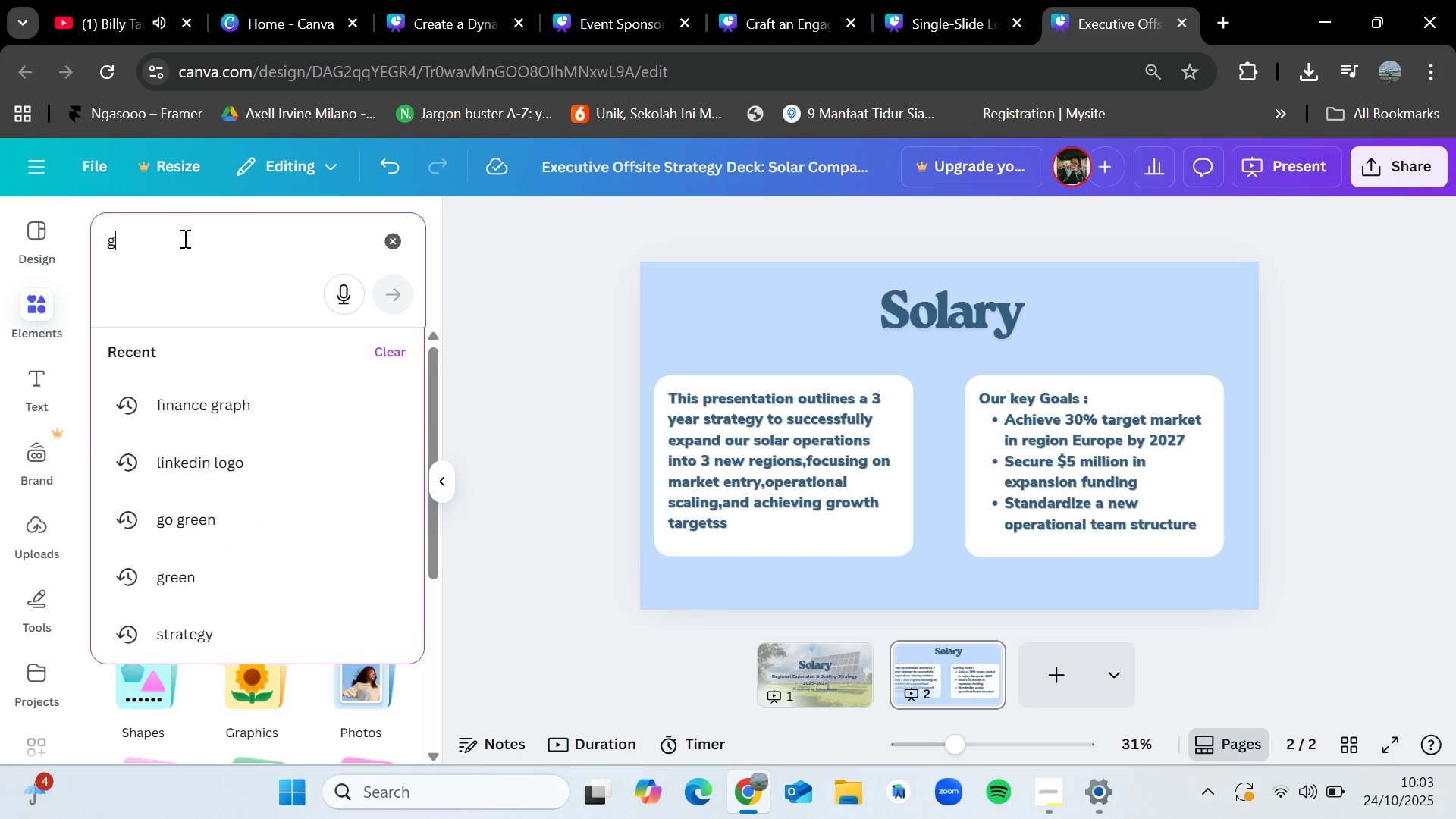 
type(goals)
 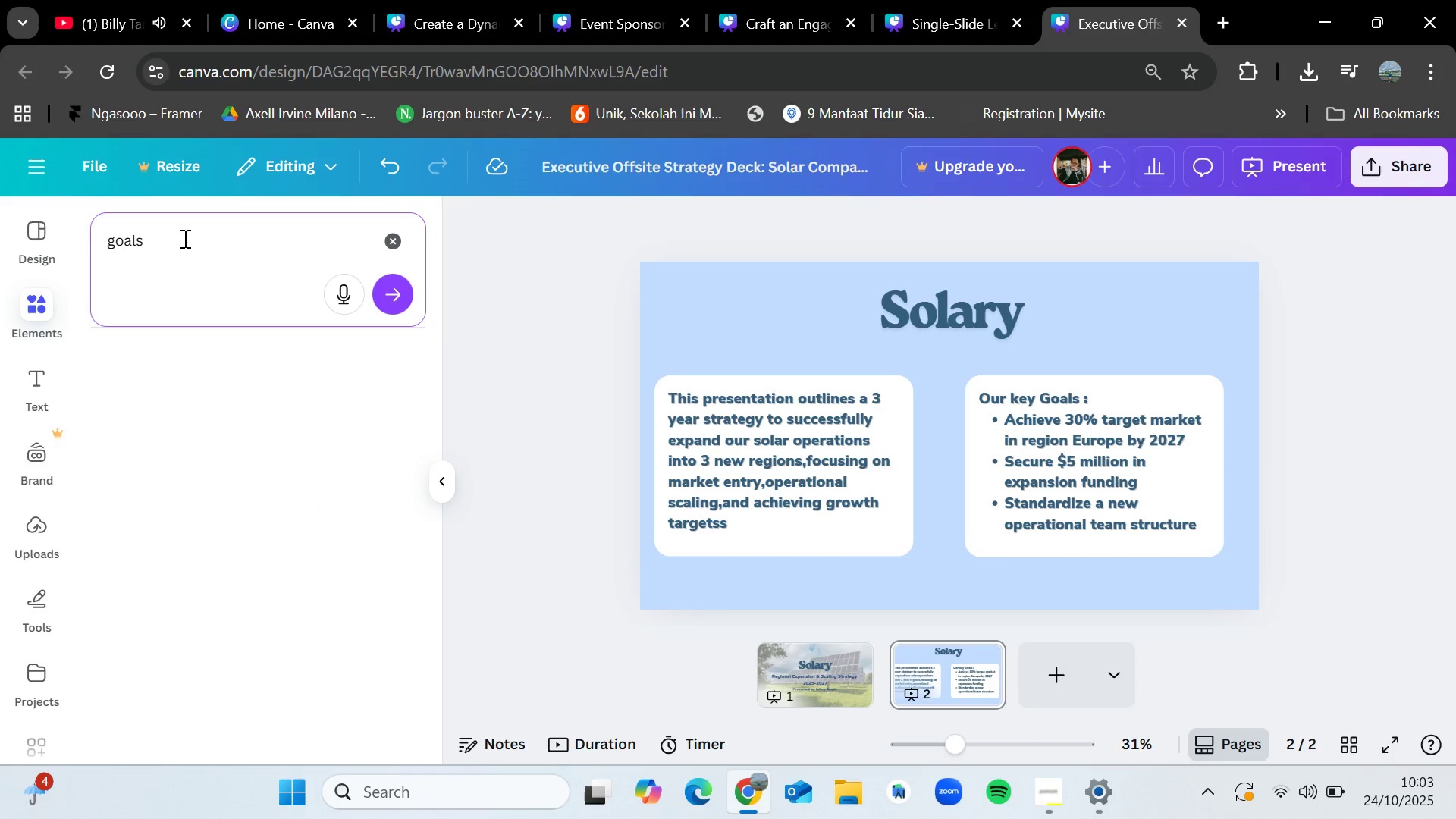 
key(Enter)
 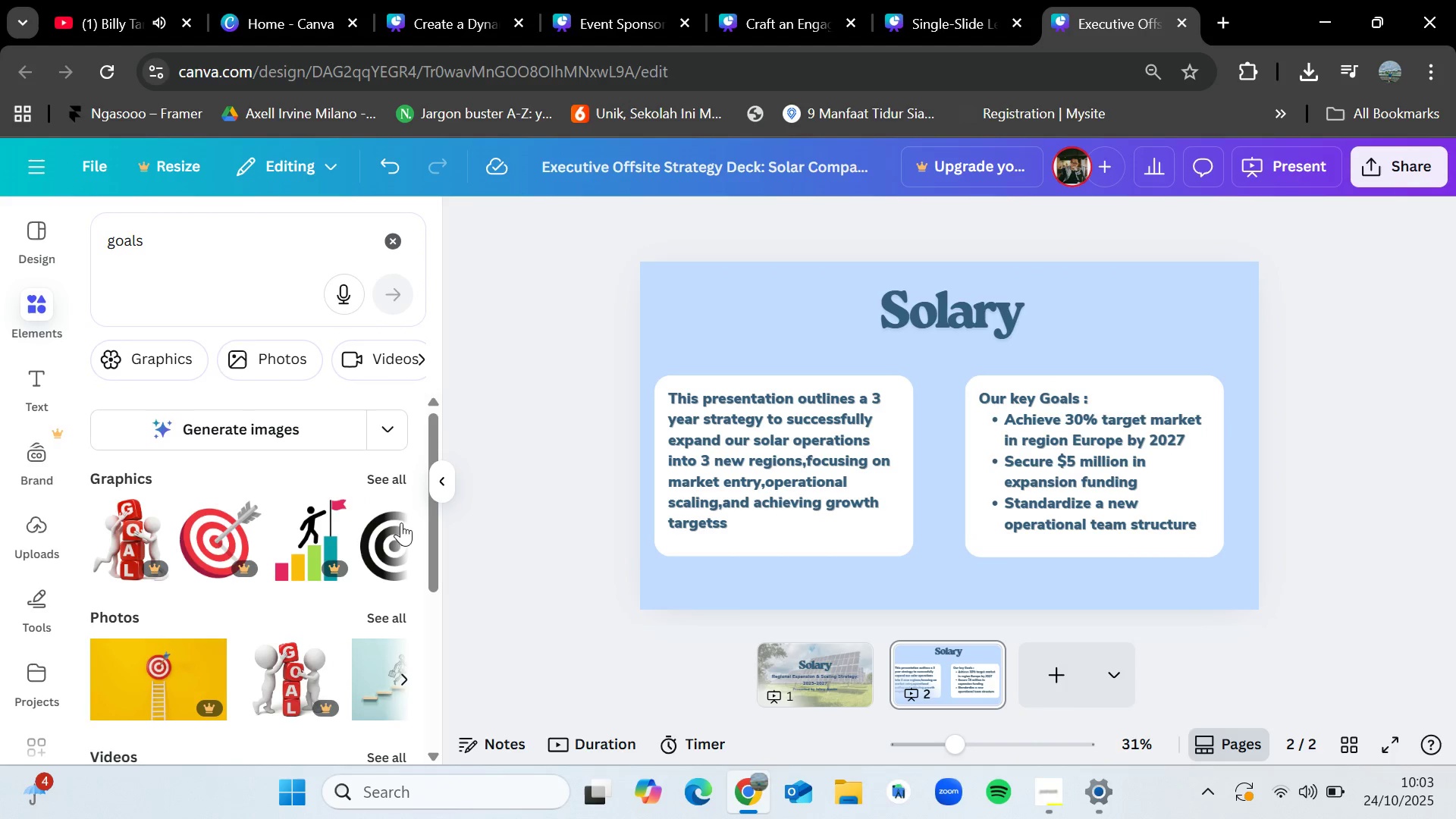 
left_click([397, 482])
 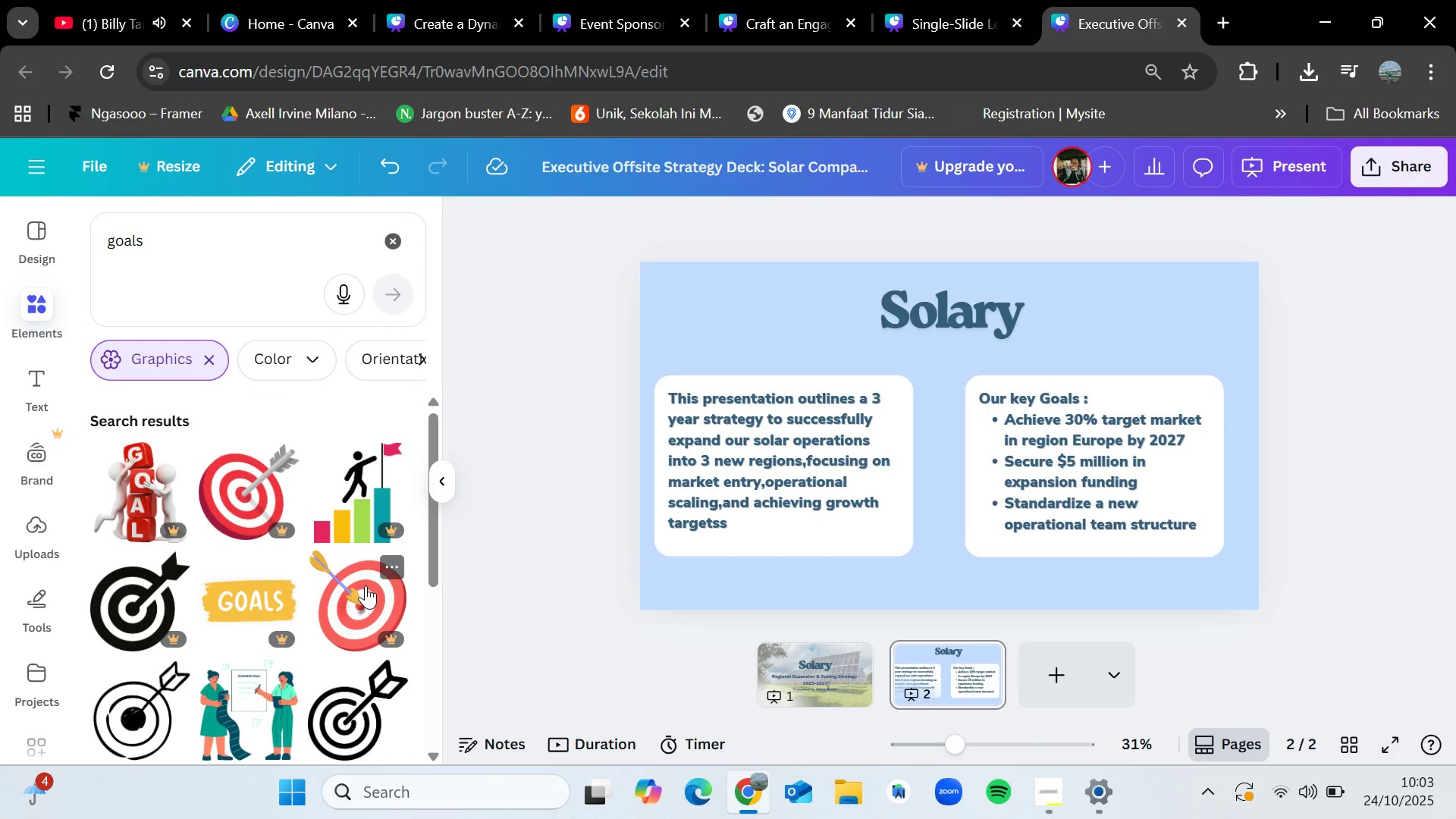 
scroll: coordinate [291, 672], scroll_direction: down, amount: 2.0
 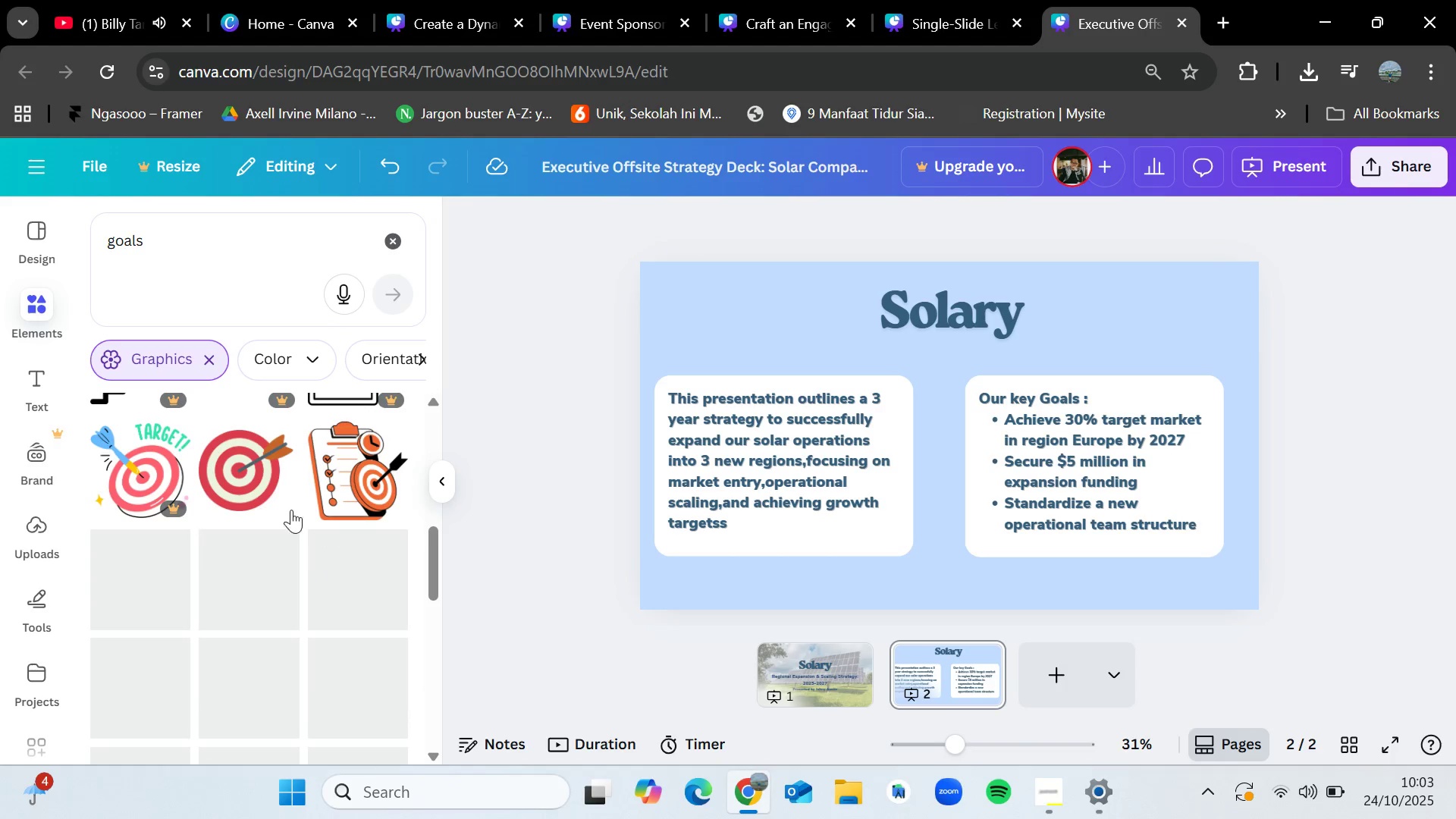 
left_click_drag(start_coordinate=[251, 494], to_coordinate=[1120, 356])
 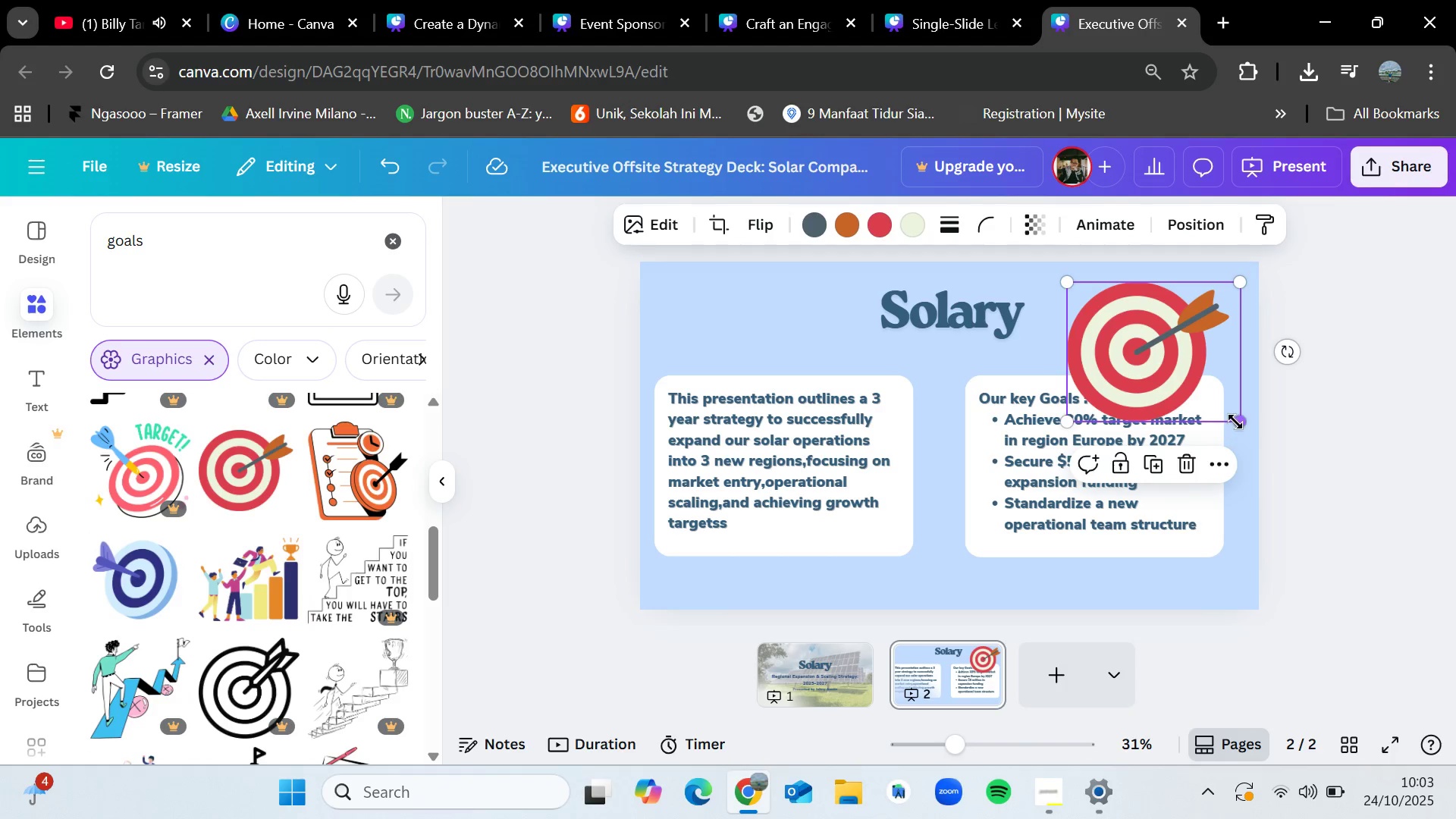 
left_click_drag(start_coordinate=[1235, 422], to_coordinate=[1136, 334])
 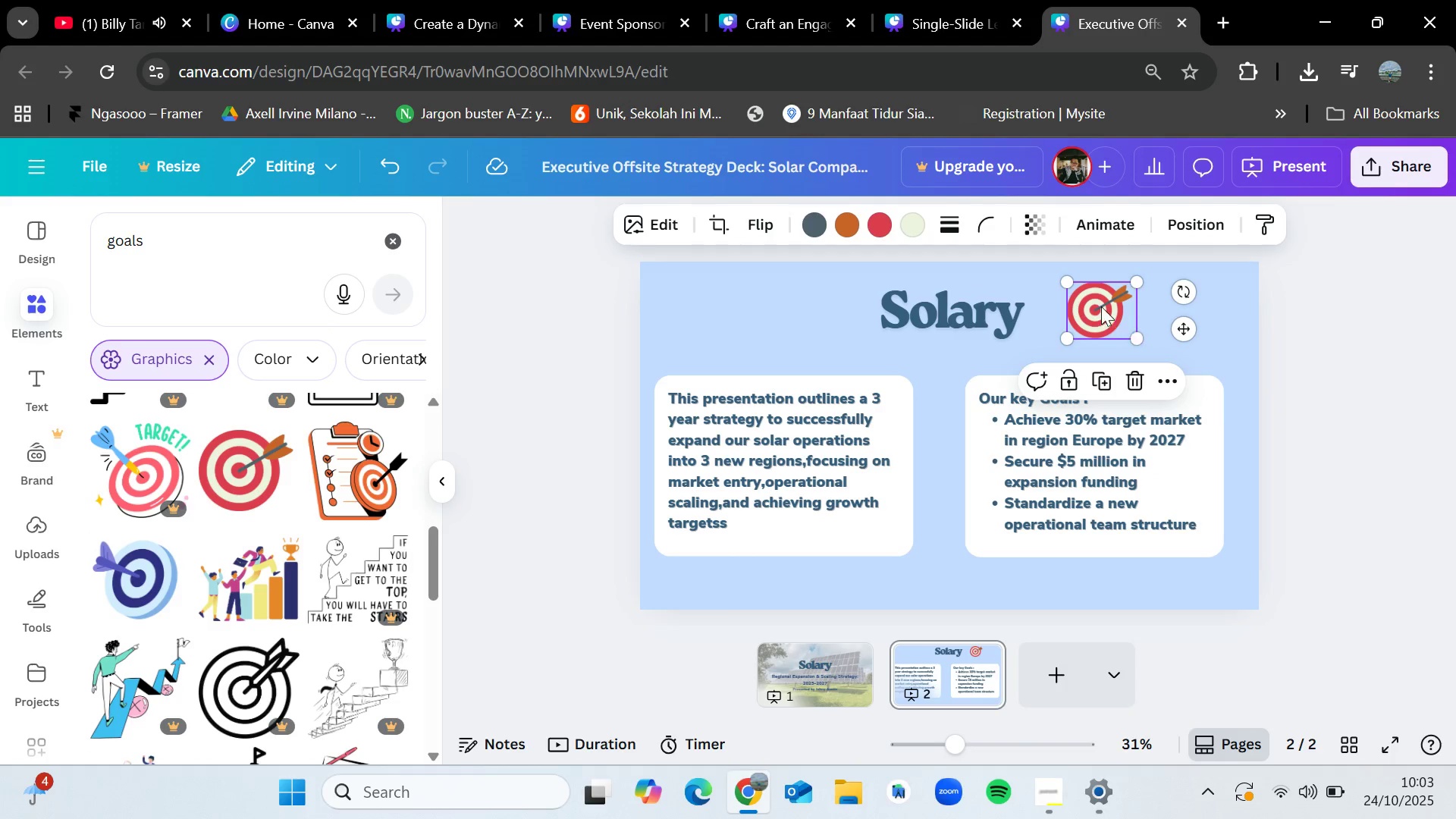 
left_click_drag(start_coordinate=[1101, 306], to_coordinate=[1184, 374])
 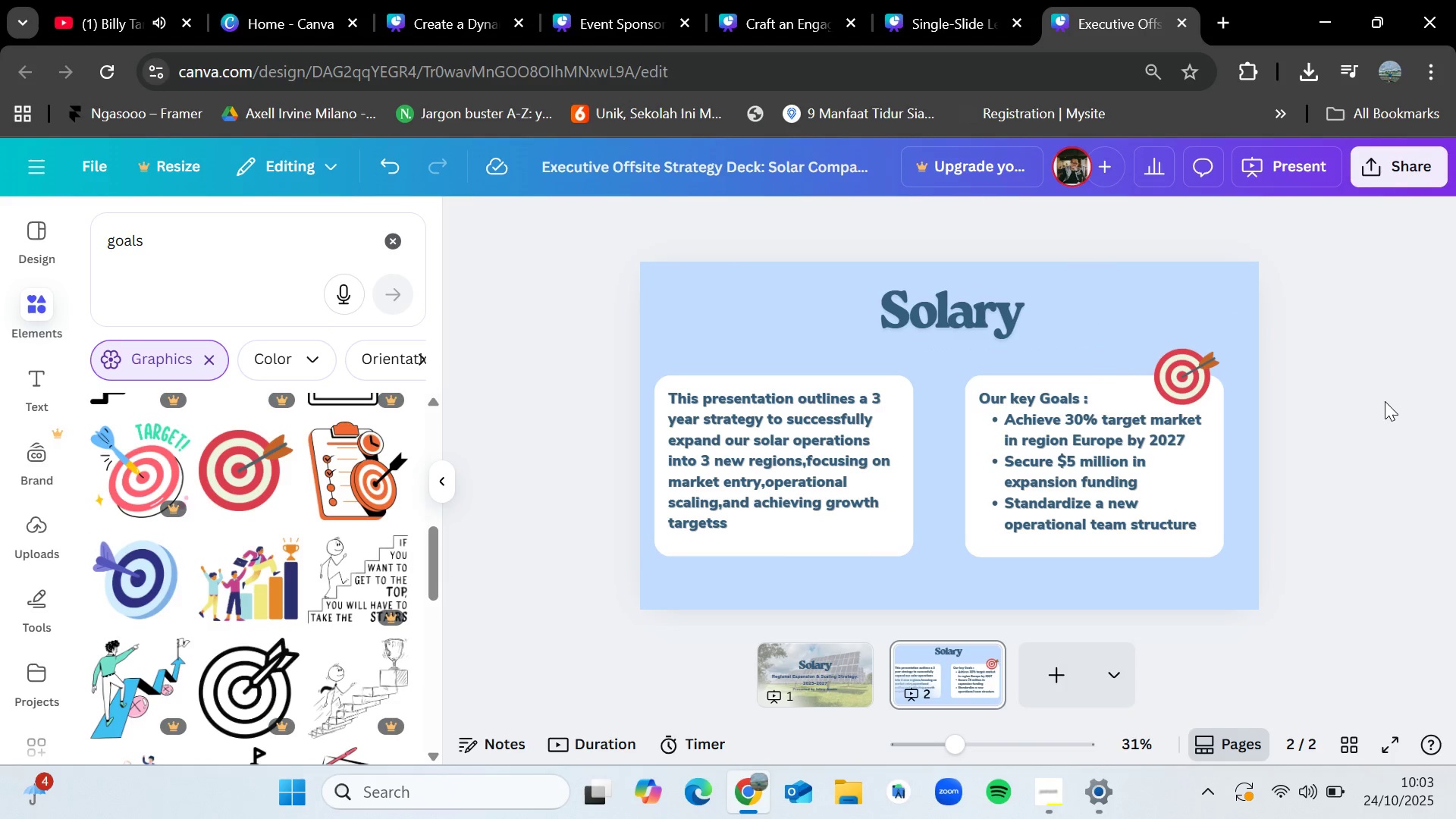 
left_click([1385, 401])
 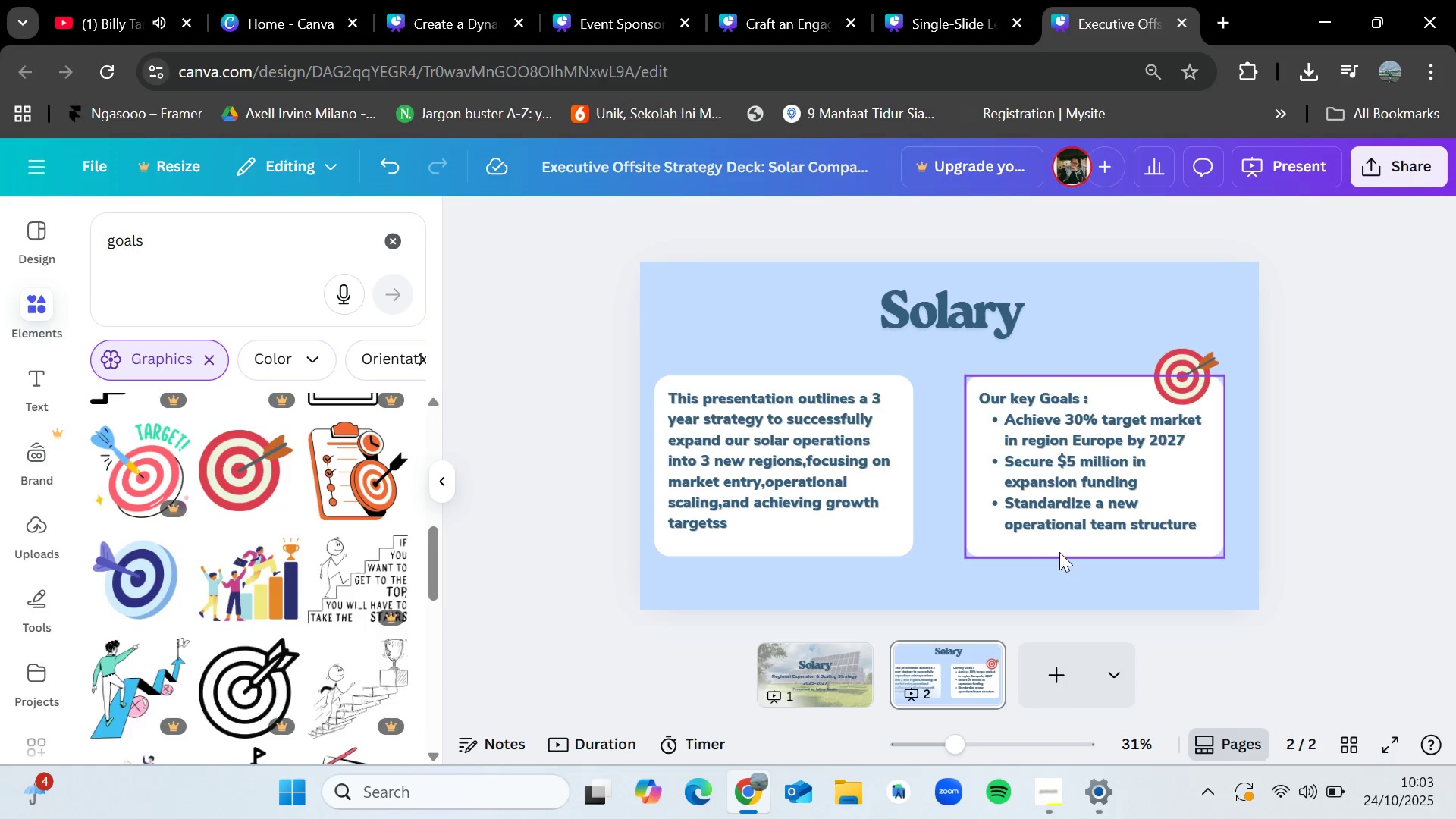 
left_click([1051, 682])
 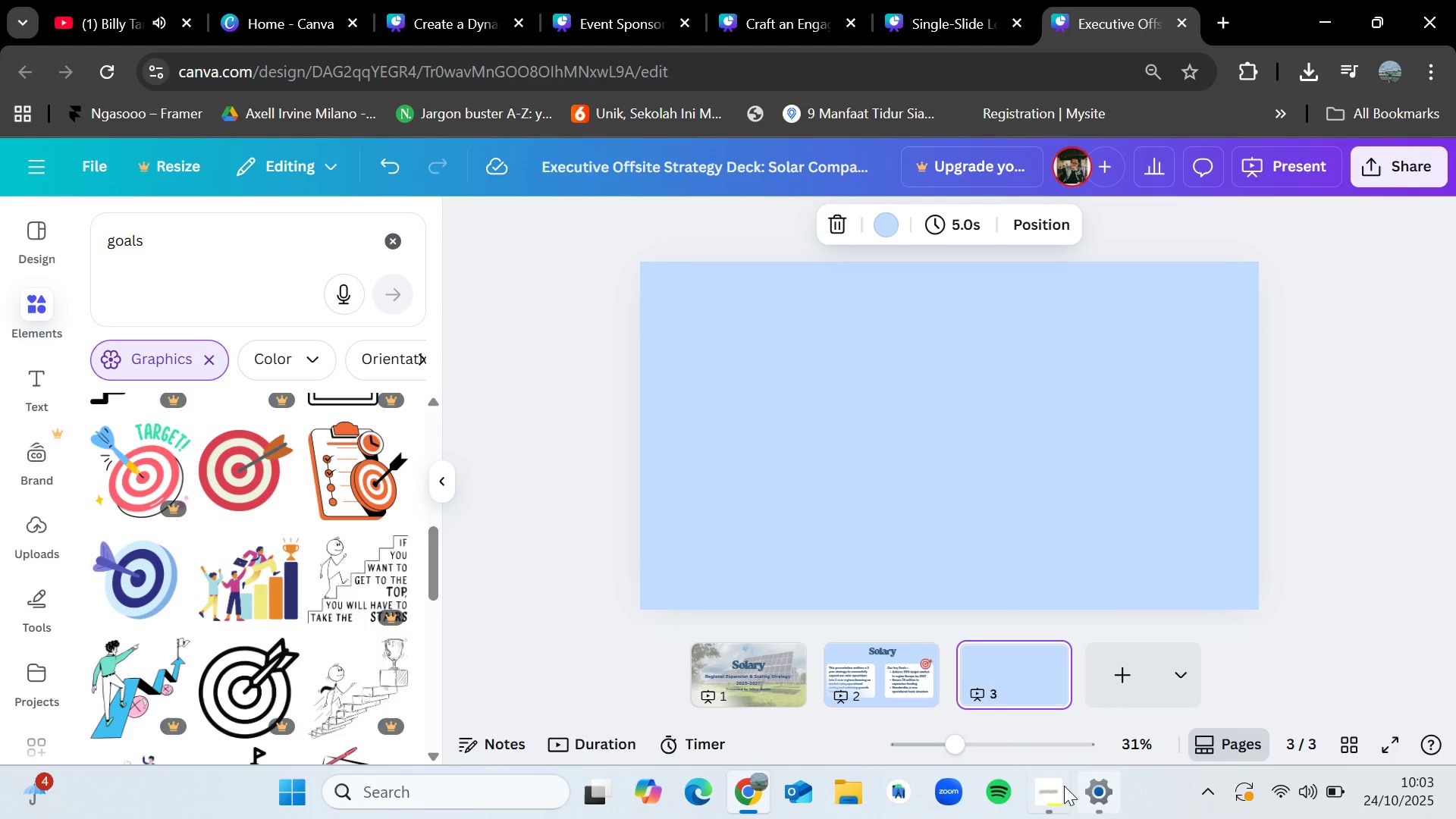 
left_click([1052, 783])